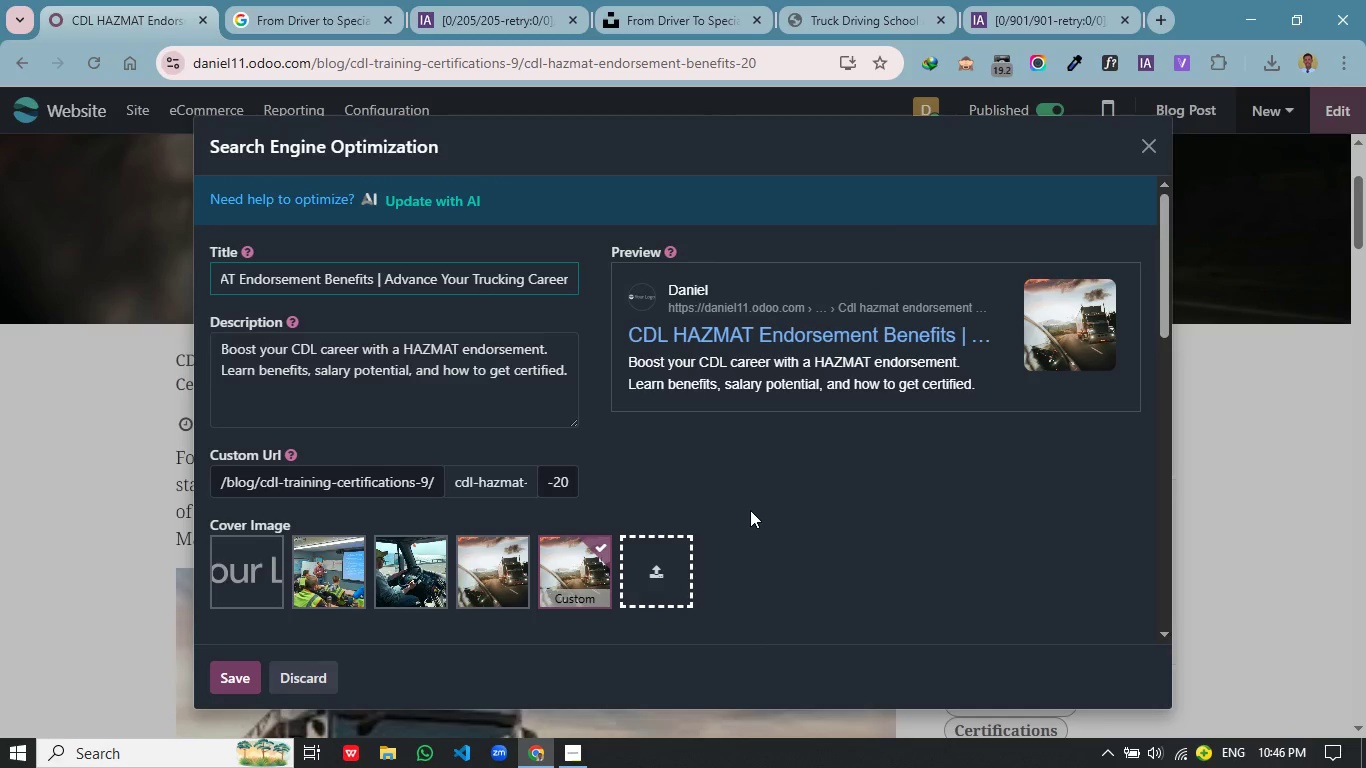 
wait(6.66)
 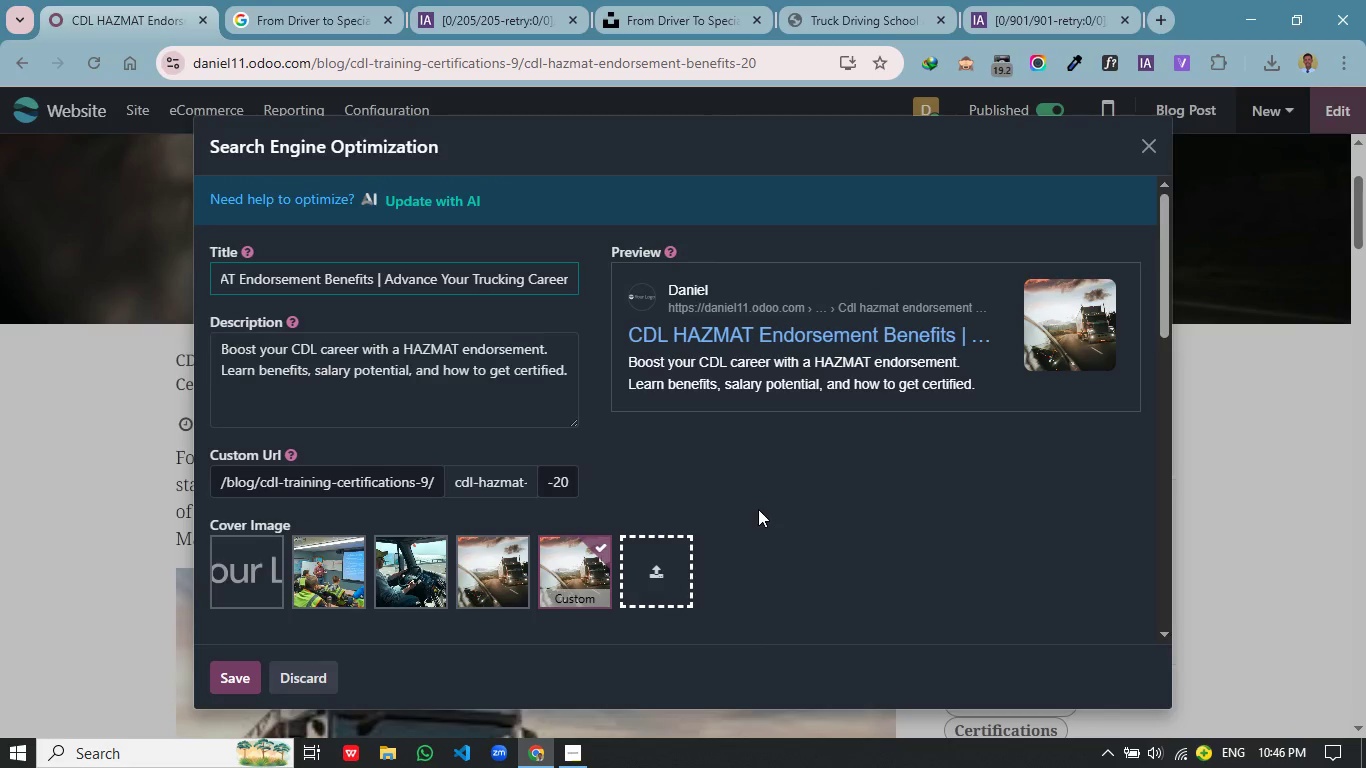 
left_click([298, 668])
 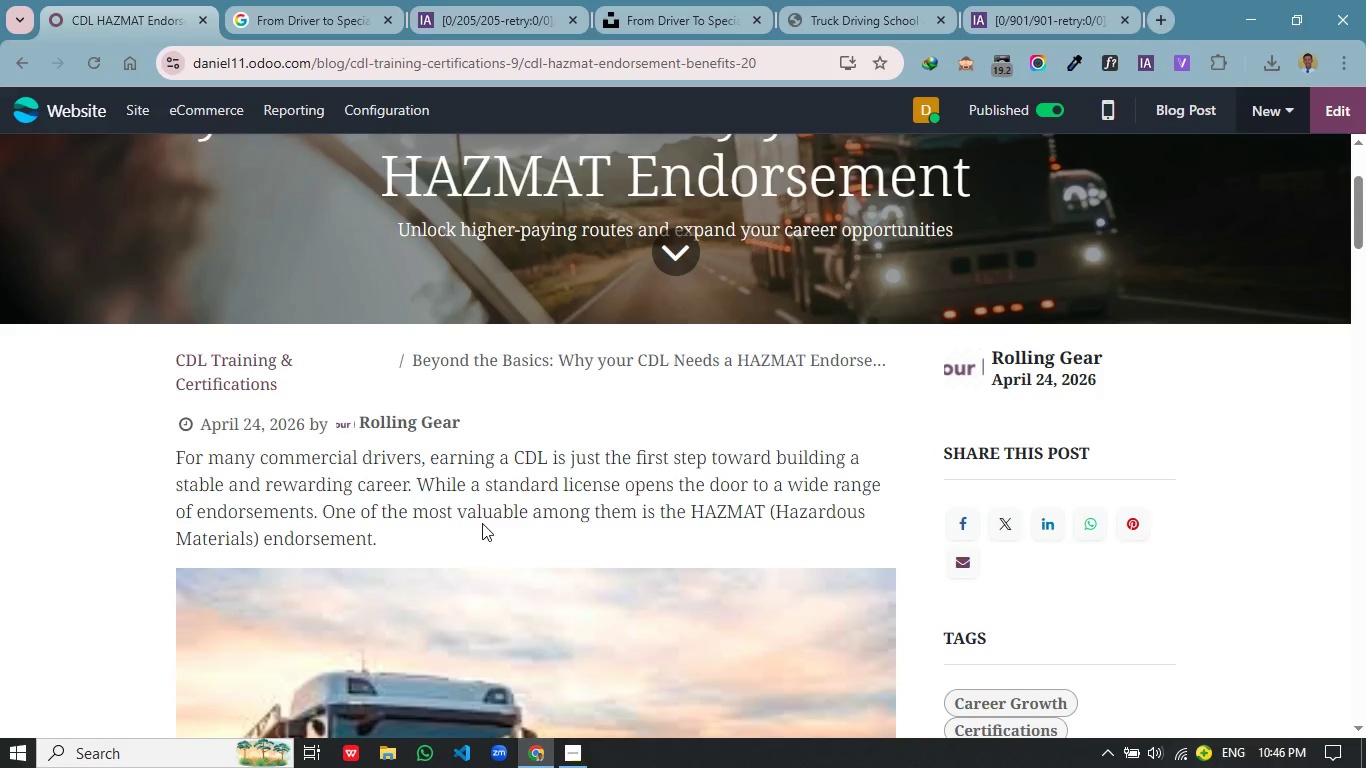 
left_click([270, 373])
 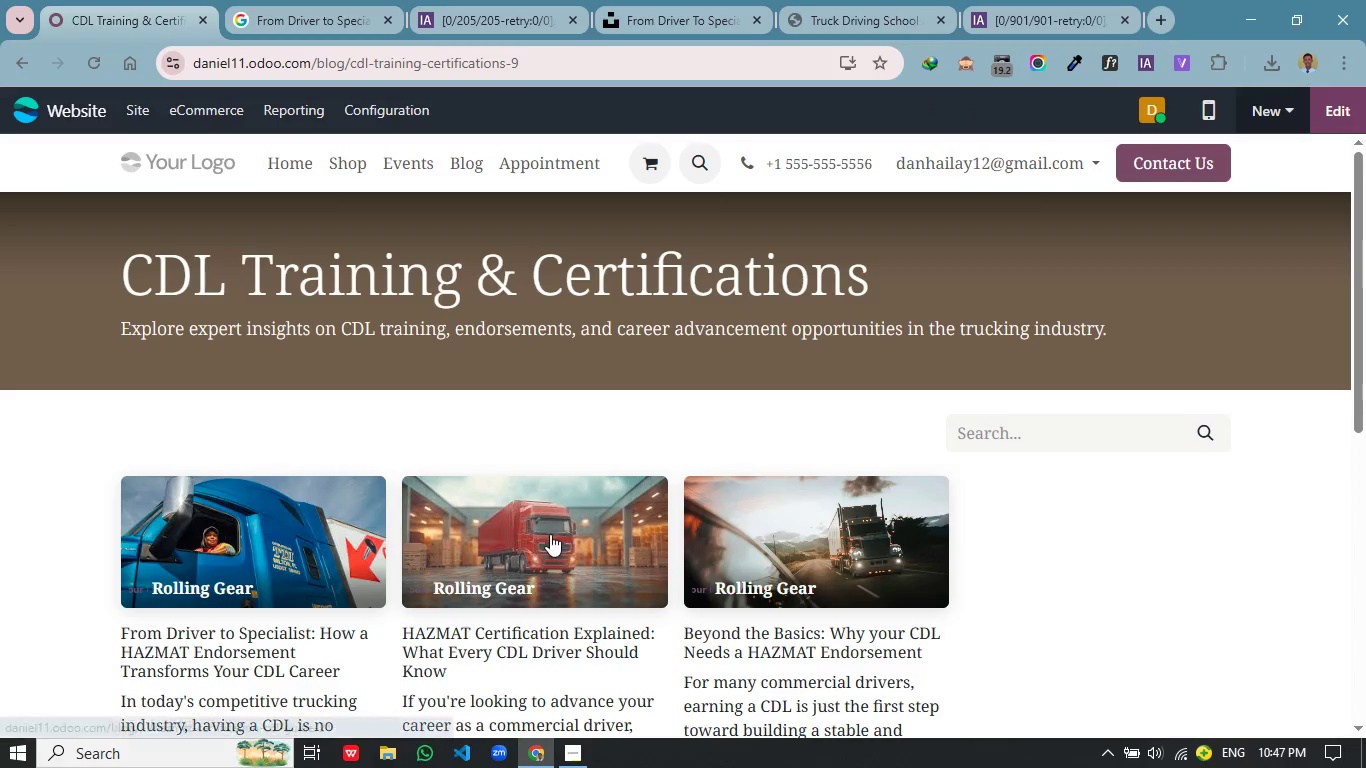 
scroll: coordinate [483, 523], scroll_direction: none, amount: 0.0
 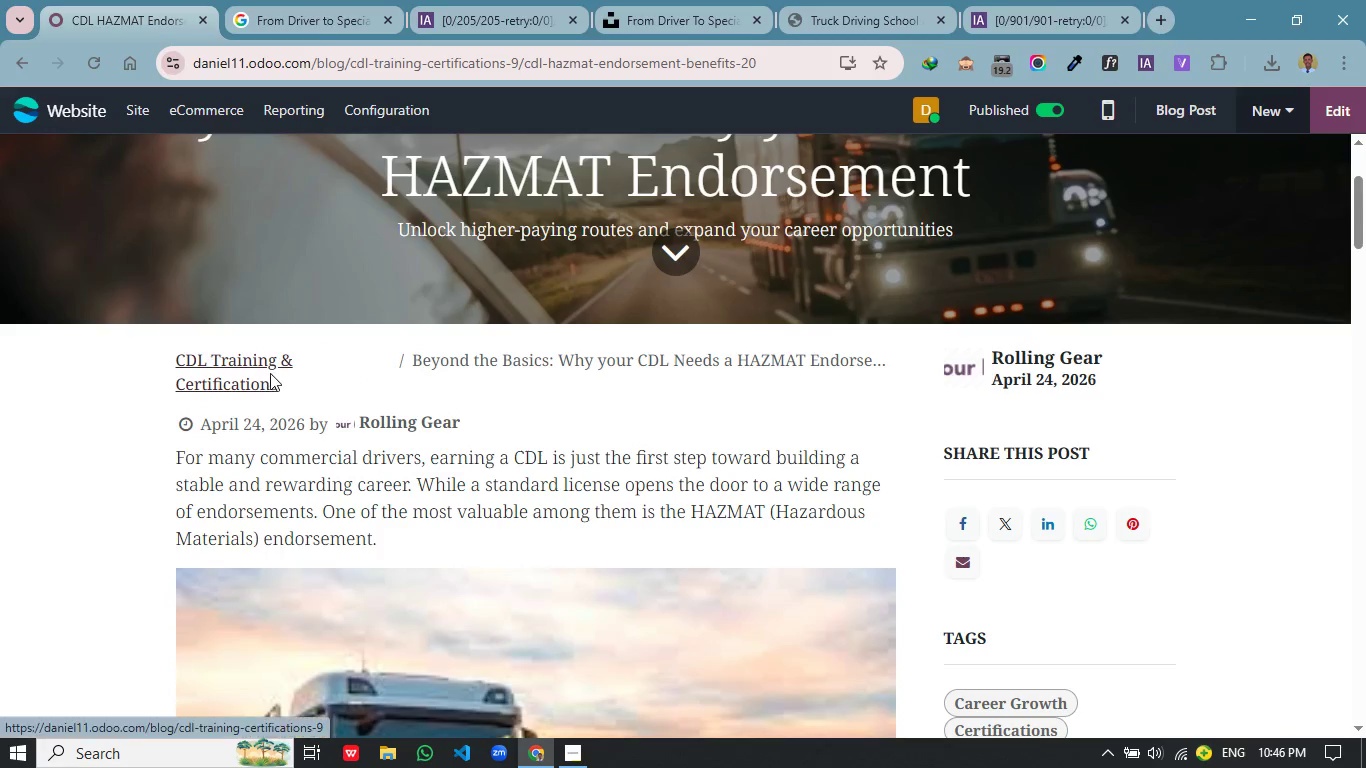 
wait(6.18)
 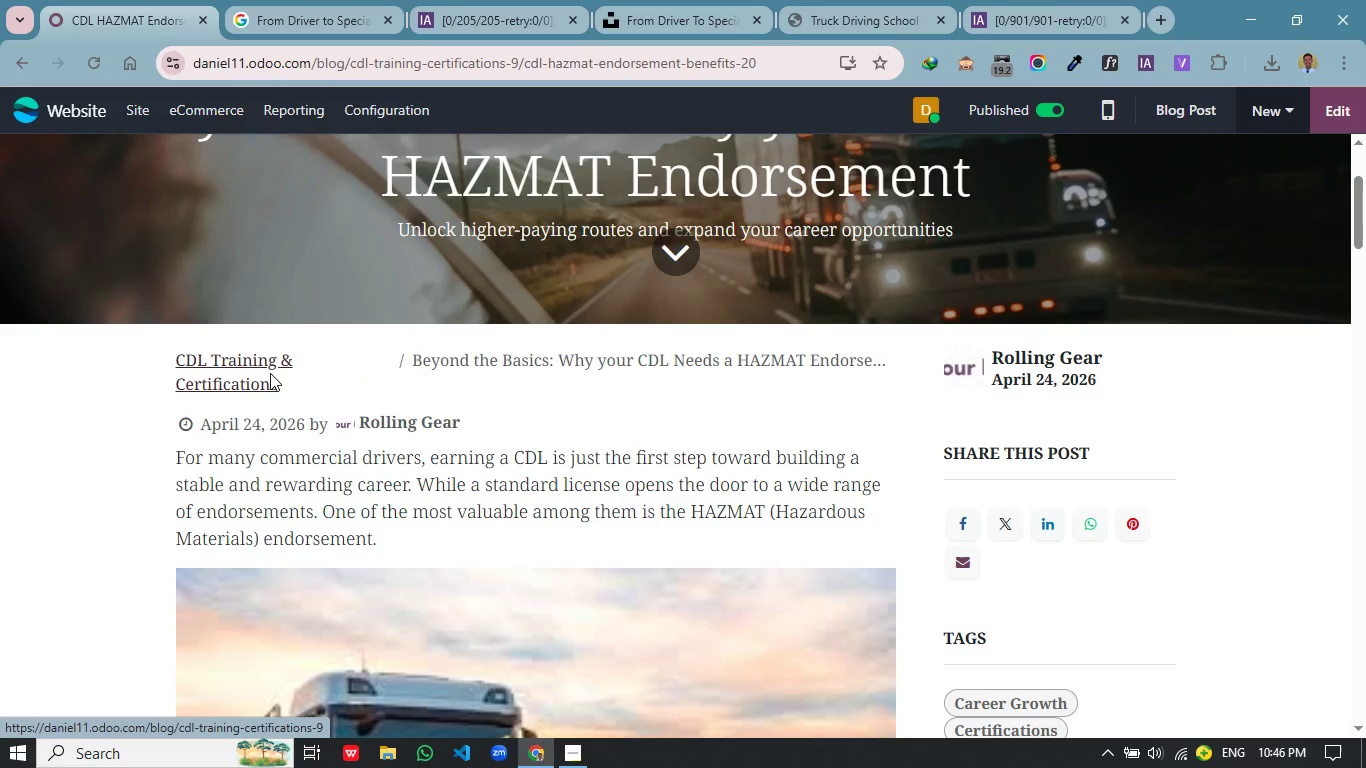 
scroll: coordinate [533, 530], scroll_direction: down, amount: 1.0
 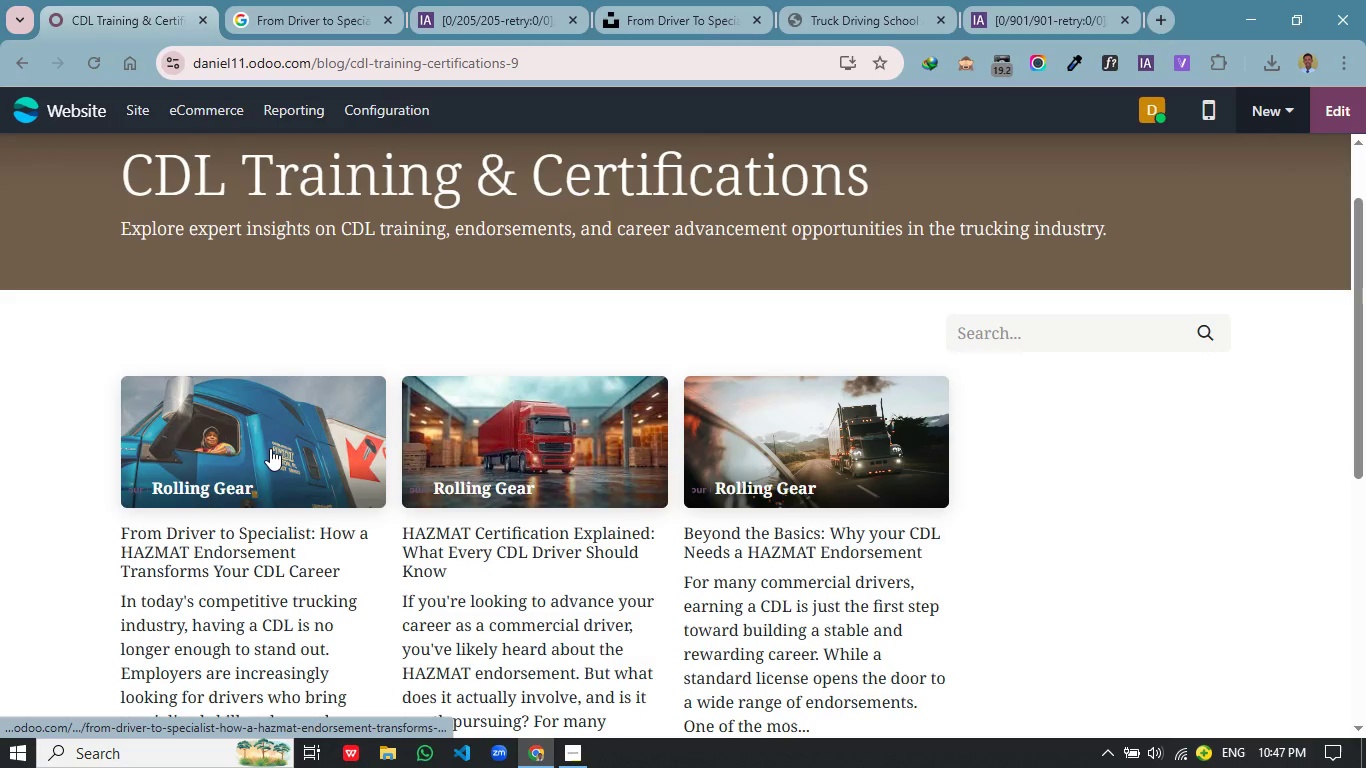 
left_click([270, 446])
 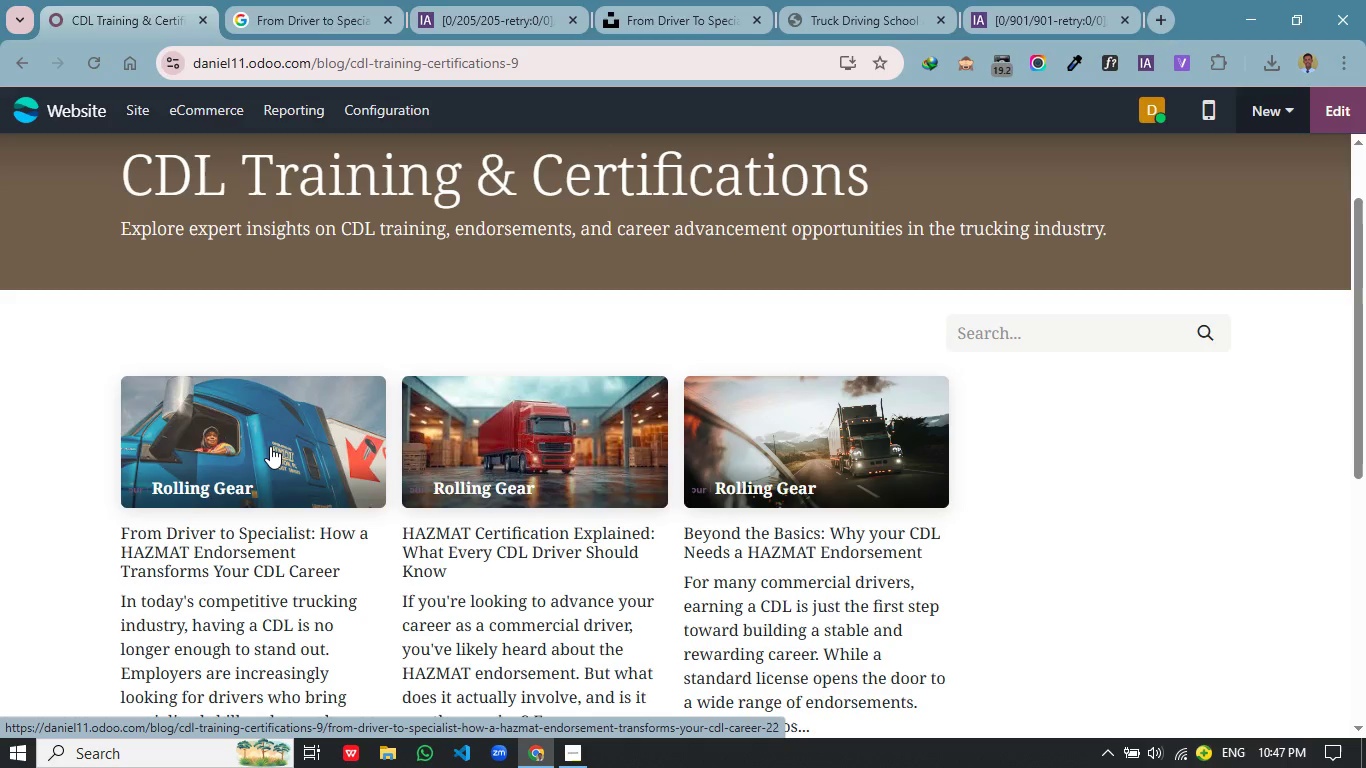 
mouse_move([299, 460])
 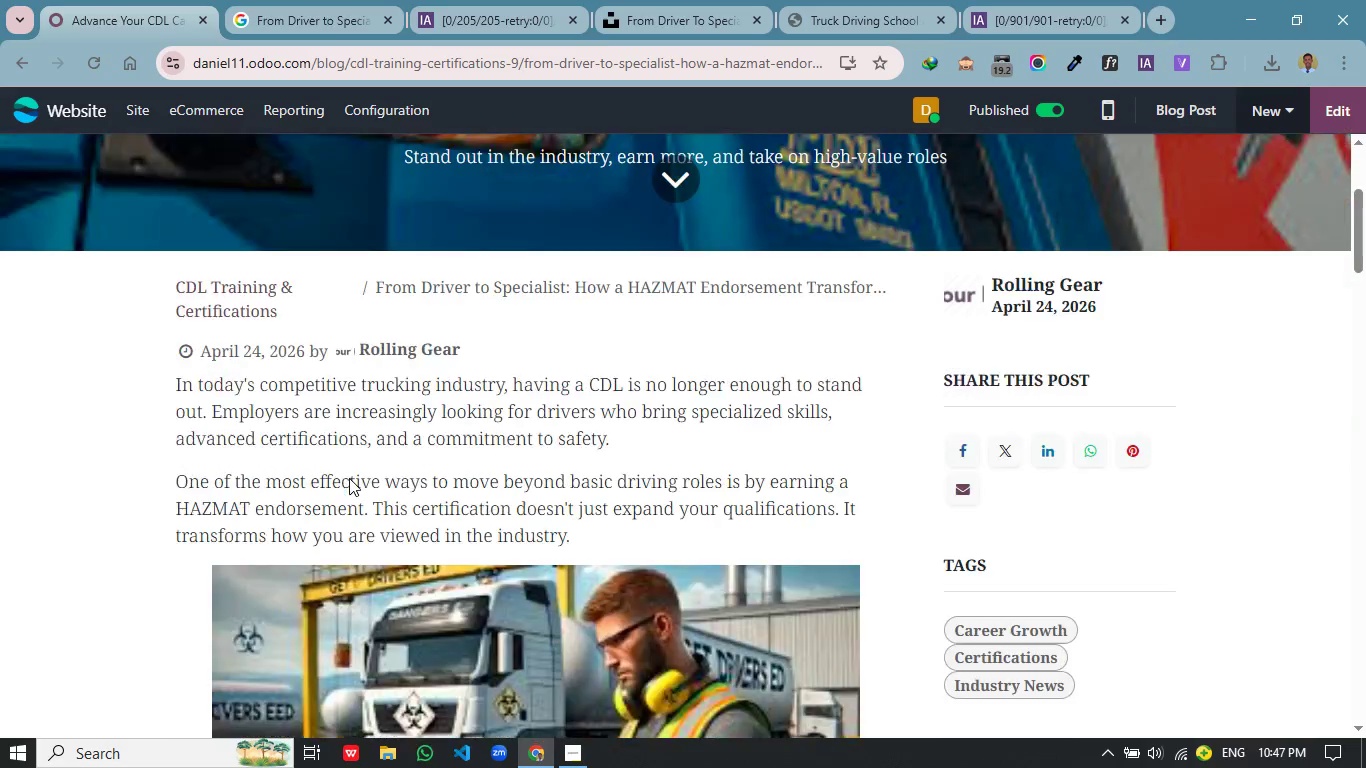 
scroll: coordinate [349, 478], scroll_direction: down, amount: 33.0
 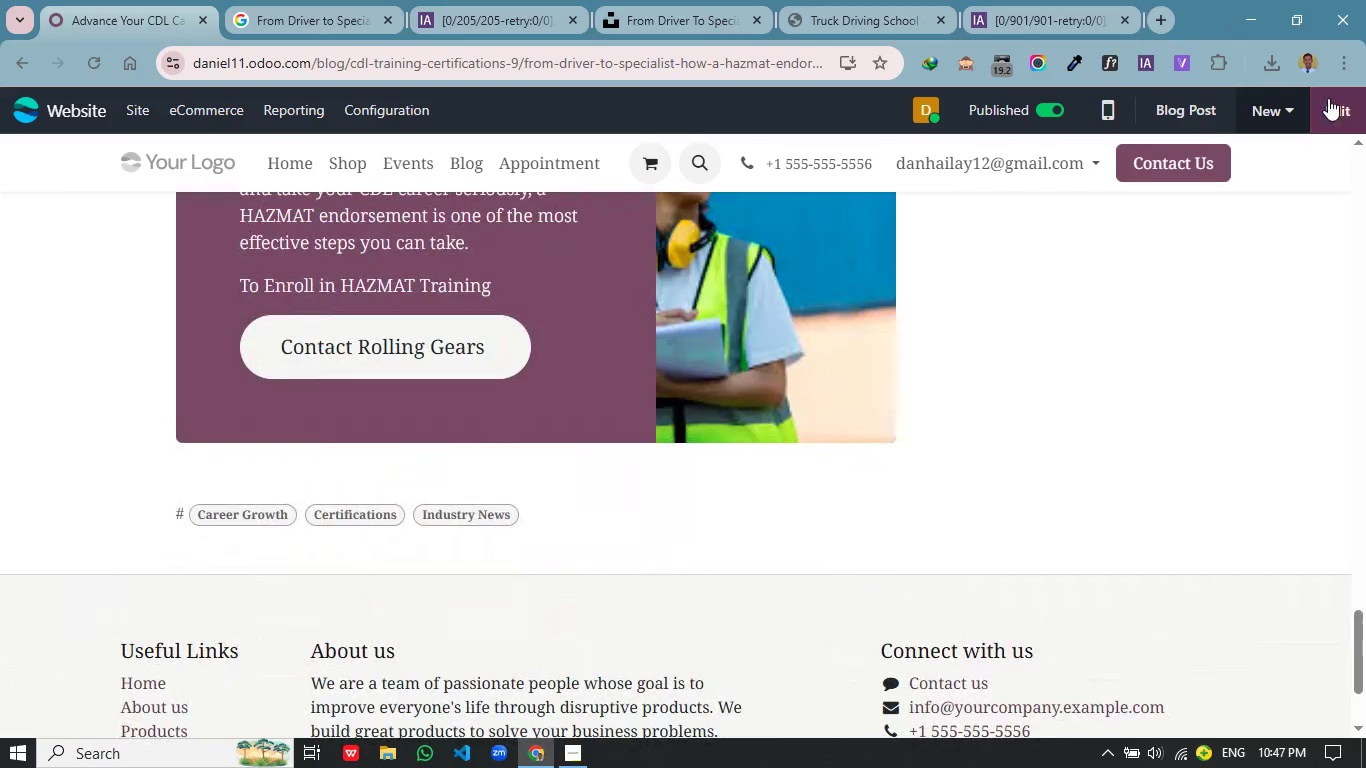 
left_click([1328, 98])
 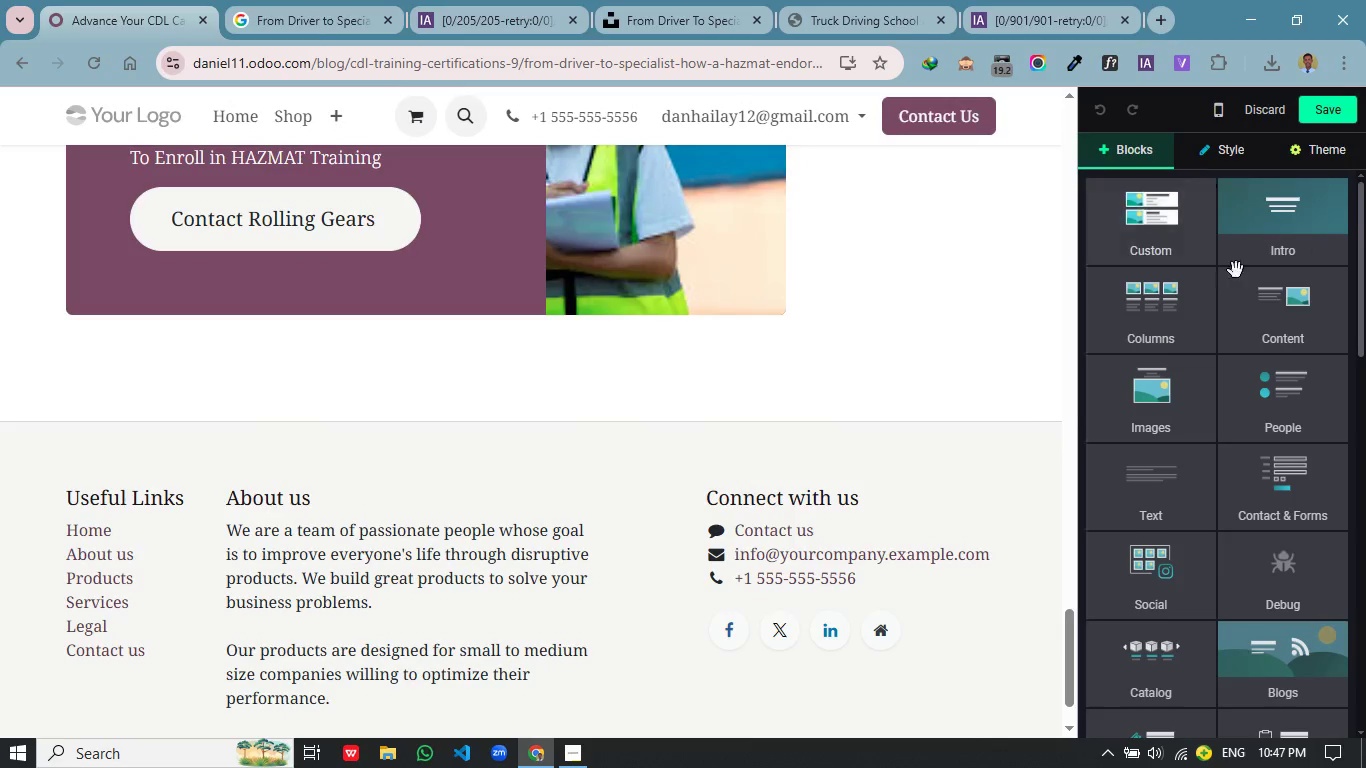 
wait(6.34)
 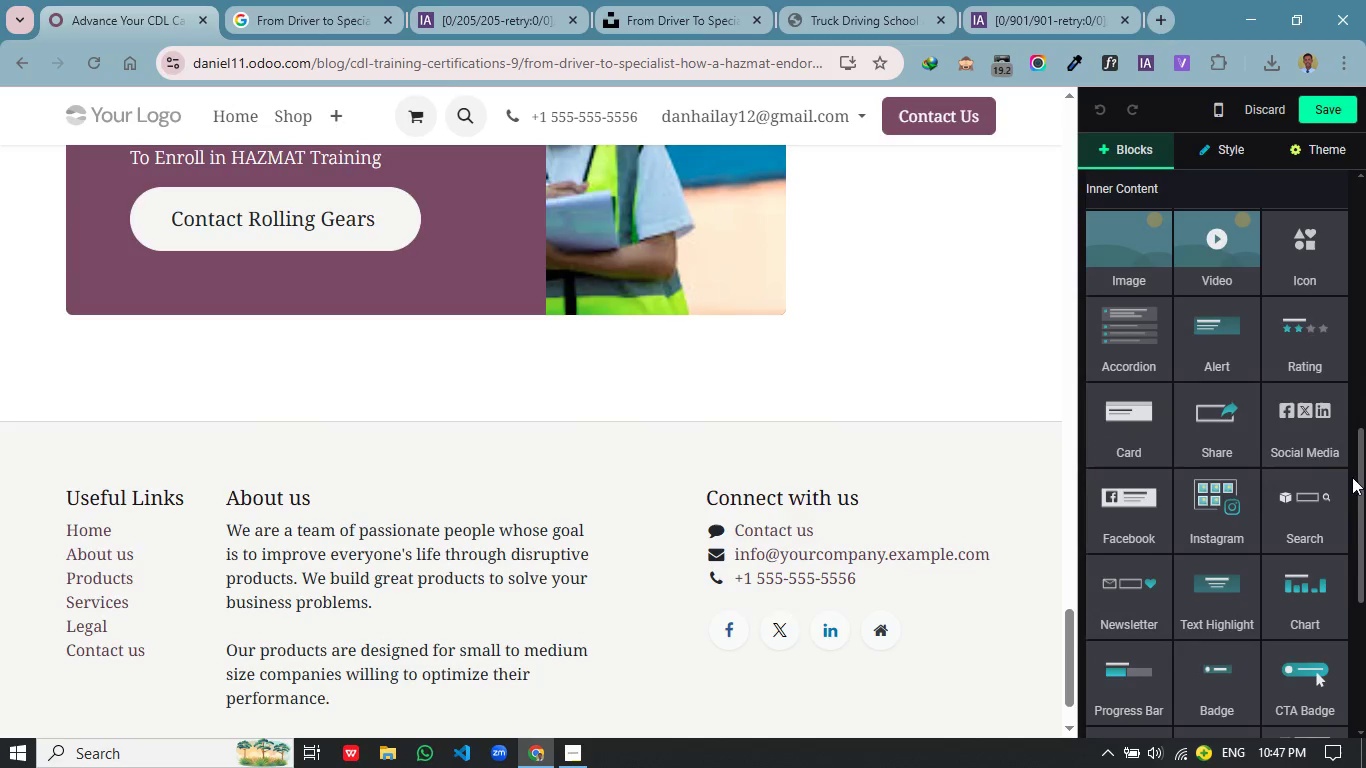 
left_click_drag(start_coordinate=[1316, 442], to_coordinate=[310, 265])
 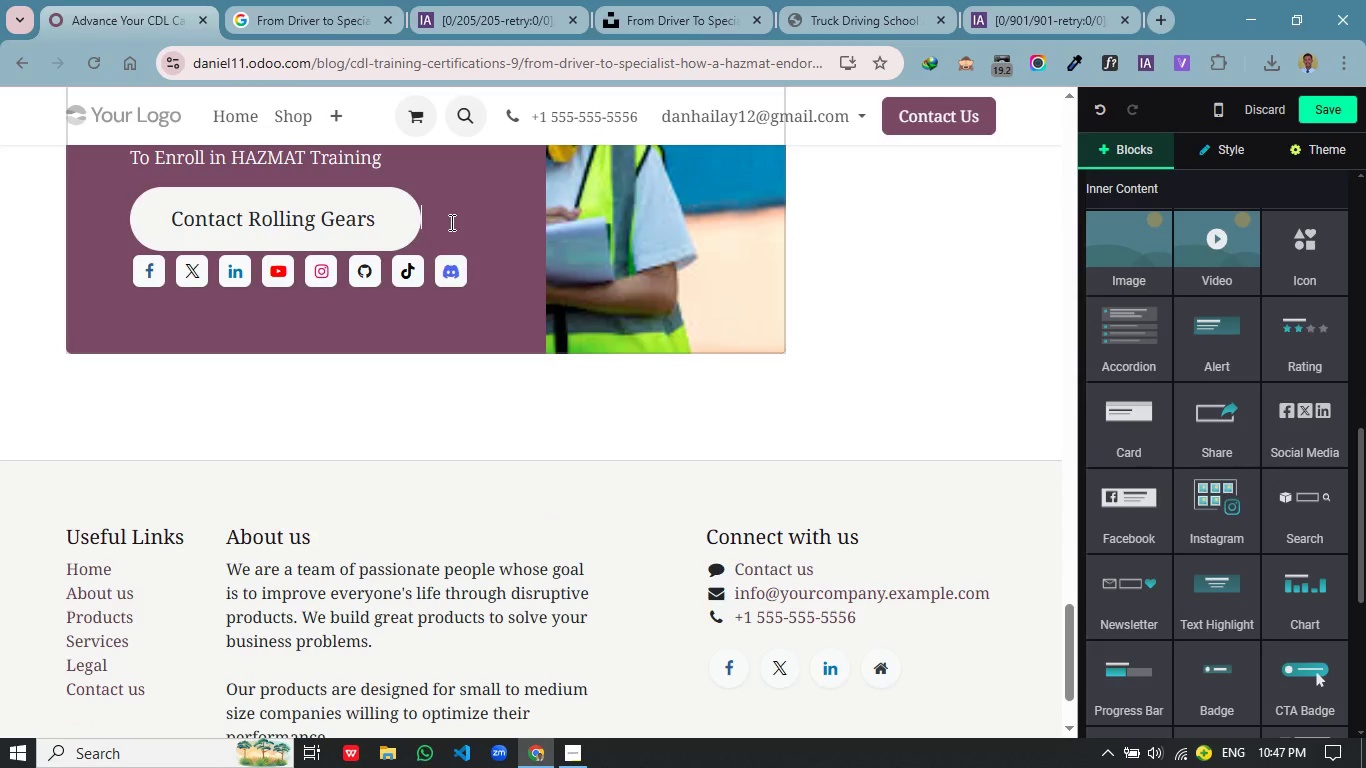 
scroll: coordinate [1292, 474], scroll_direction: down, amount: 8.0
 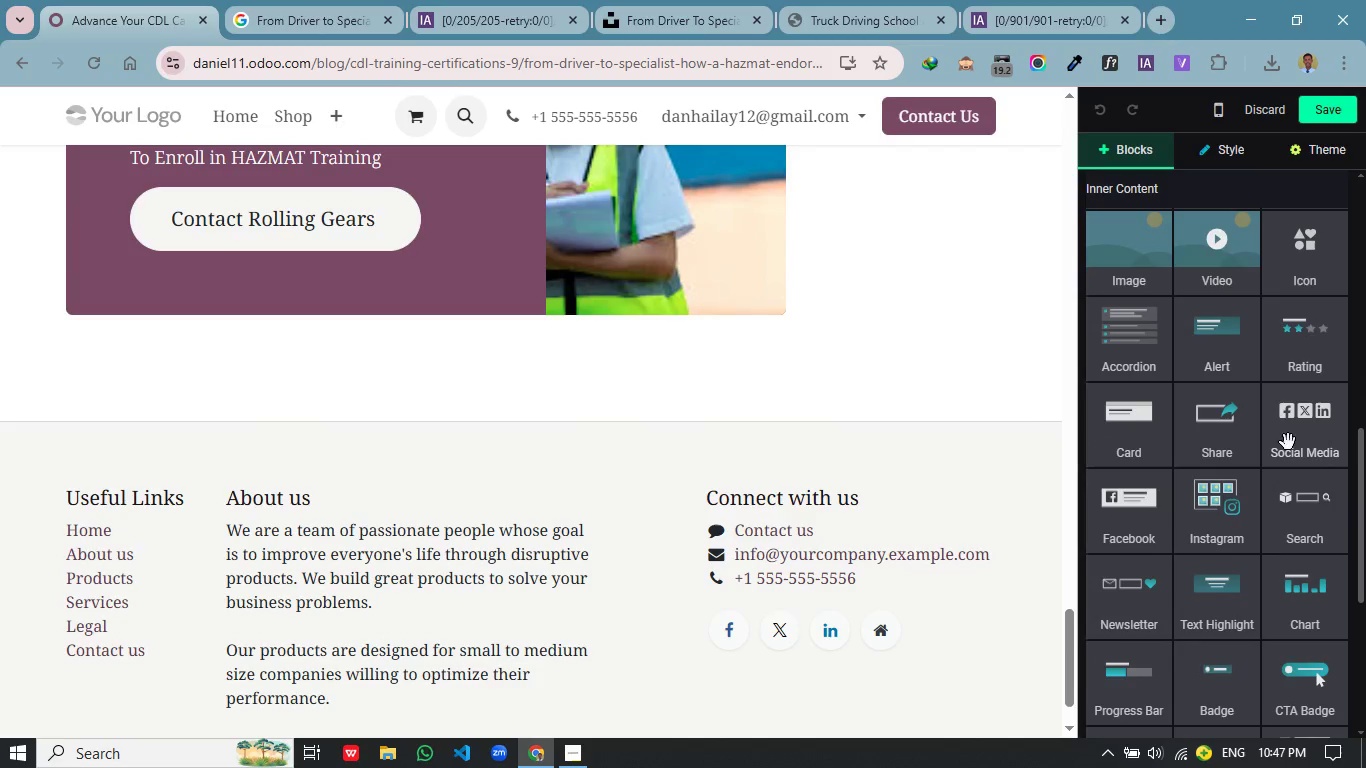 
left_click([450, 222])
 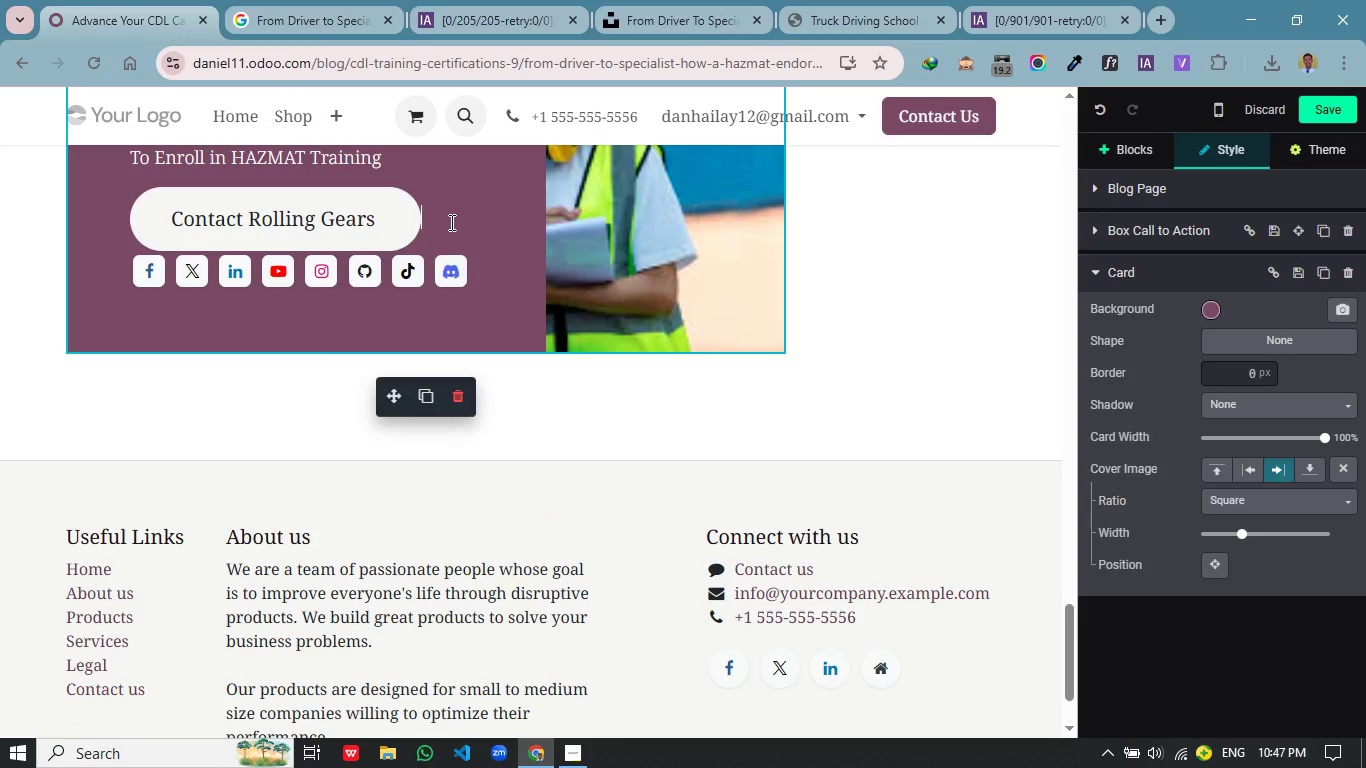 
key(Enter)
 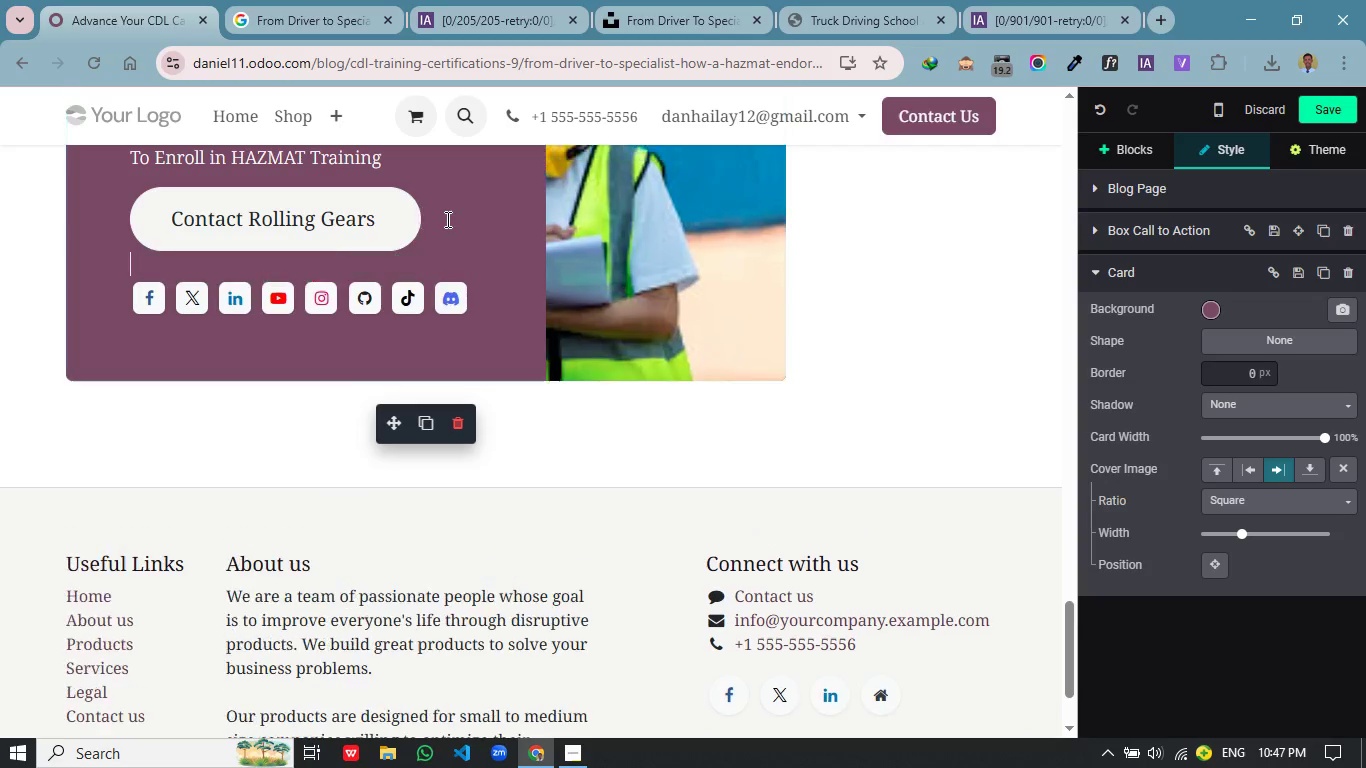 
left_click([446, 219])
 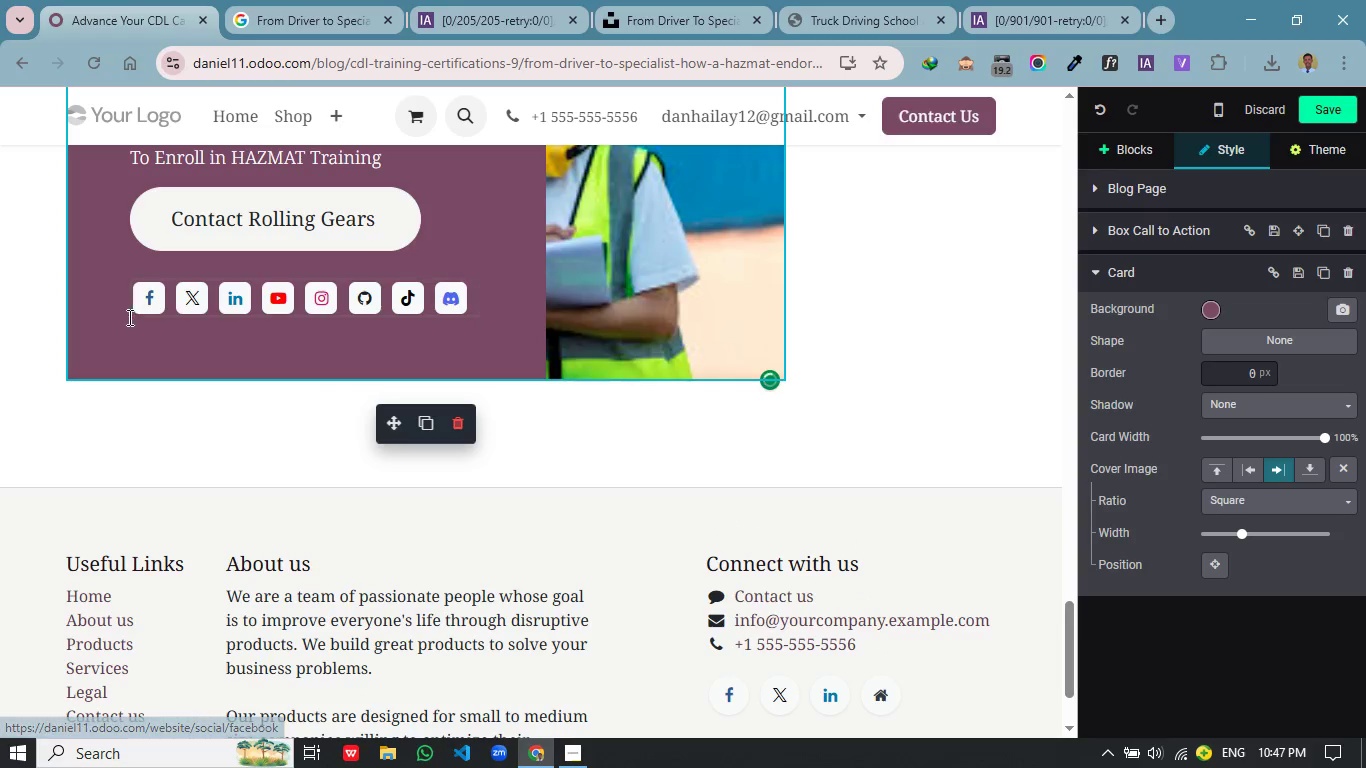 
left_click_drag(start_coordinate=[128, 317], to_coordinate=[136, 314])
 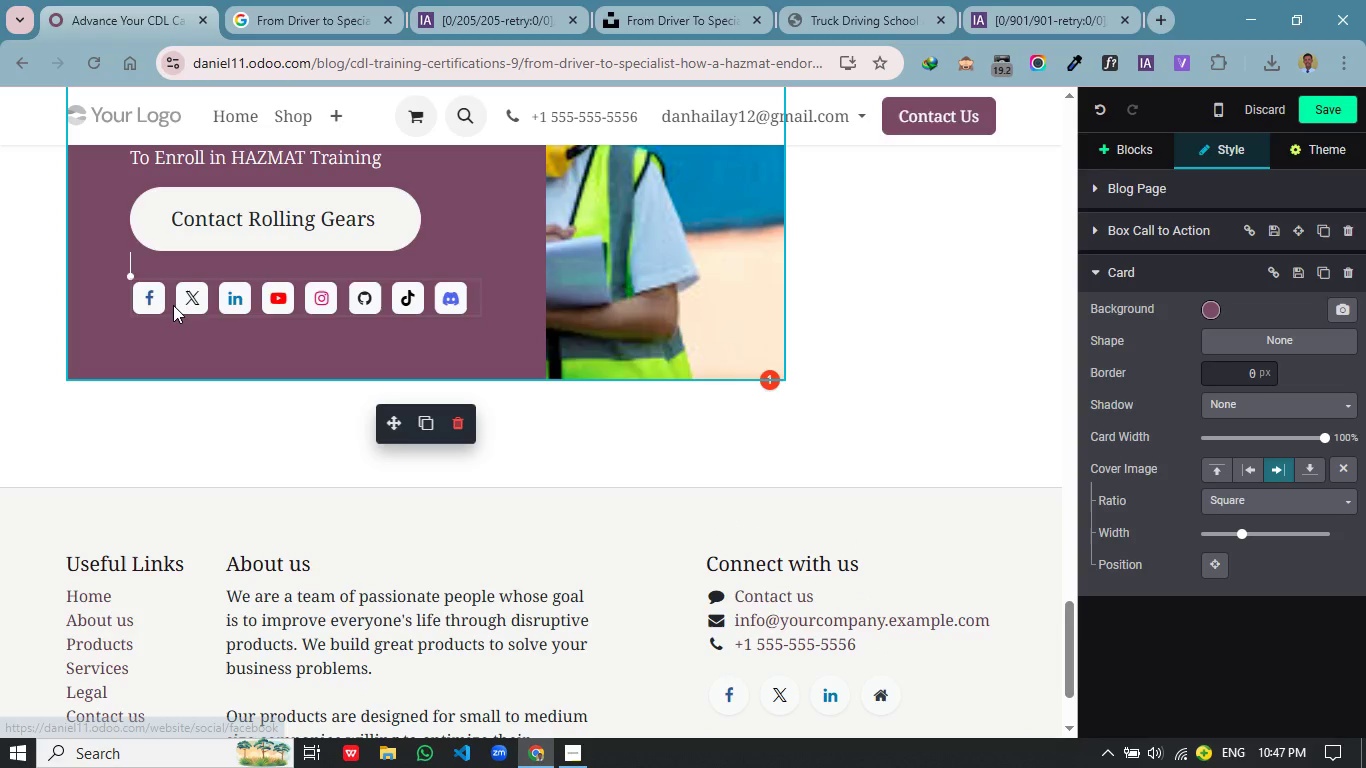 
left_click([173, 305])
 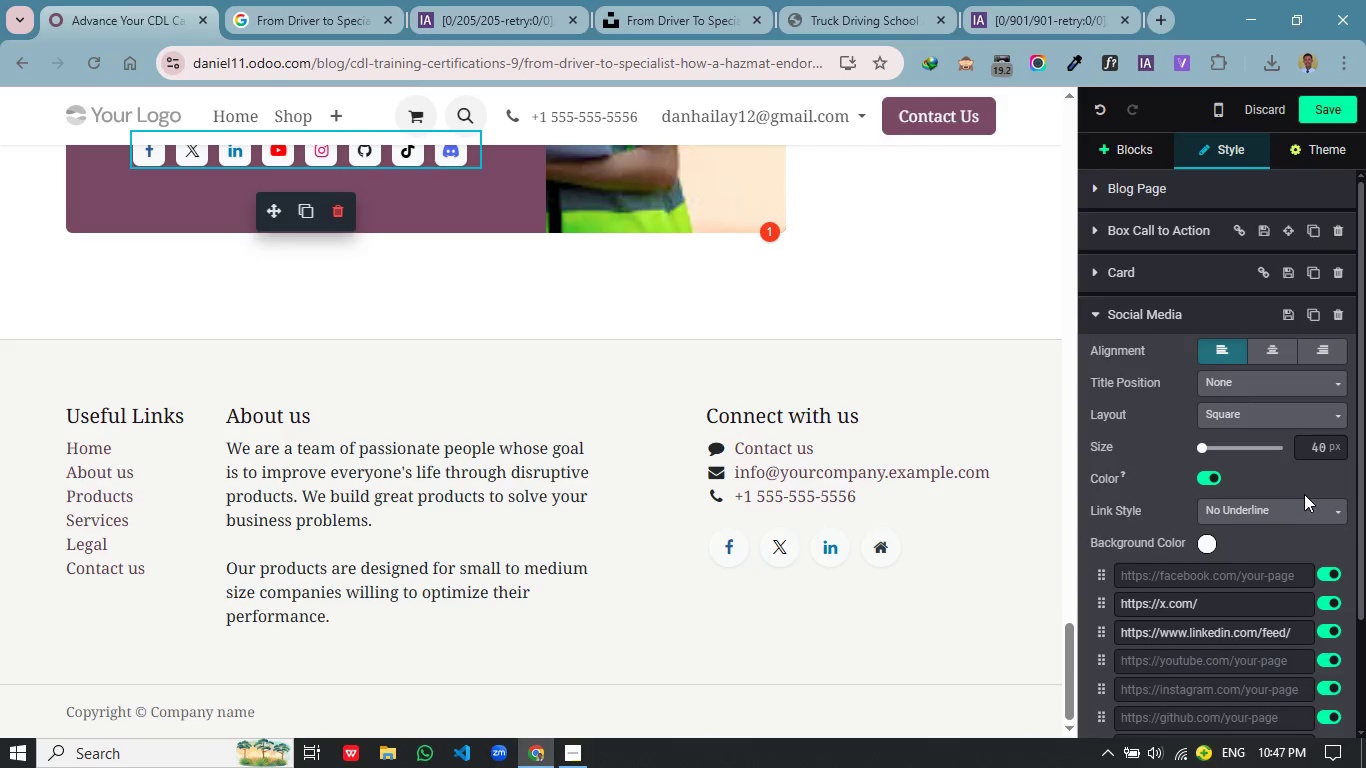 
wait(5.47)
 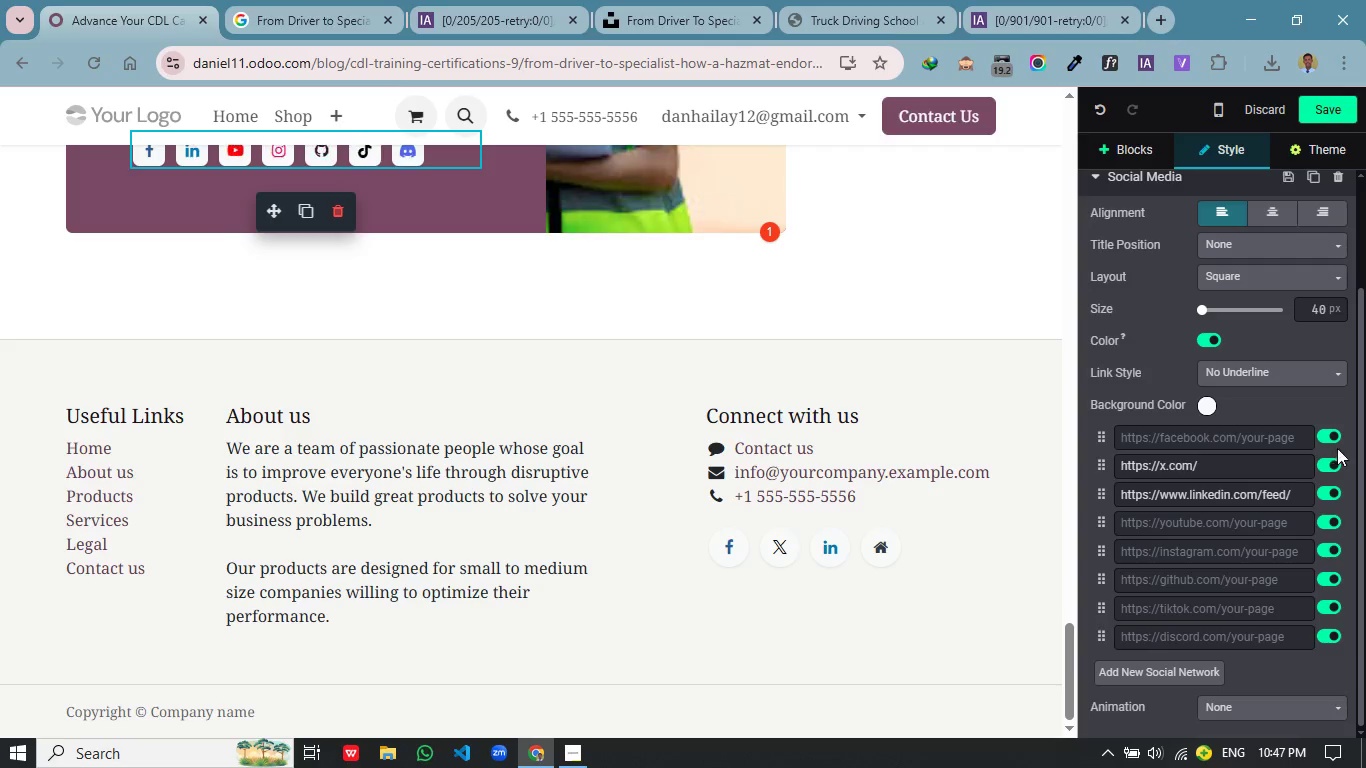 
left_click([1330, 433])
 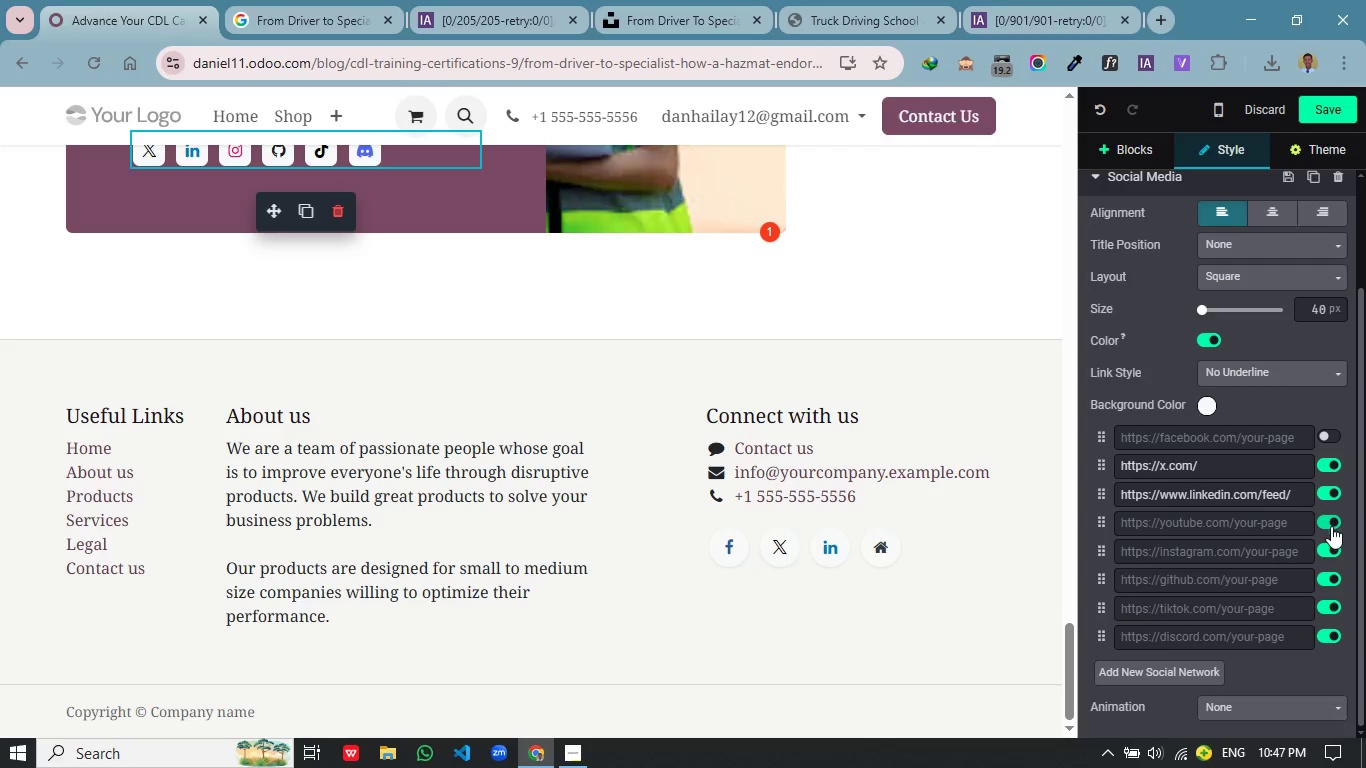 
left_click([1332, 520])
 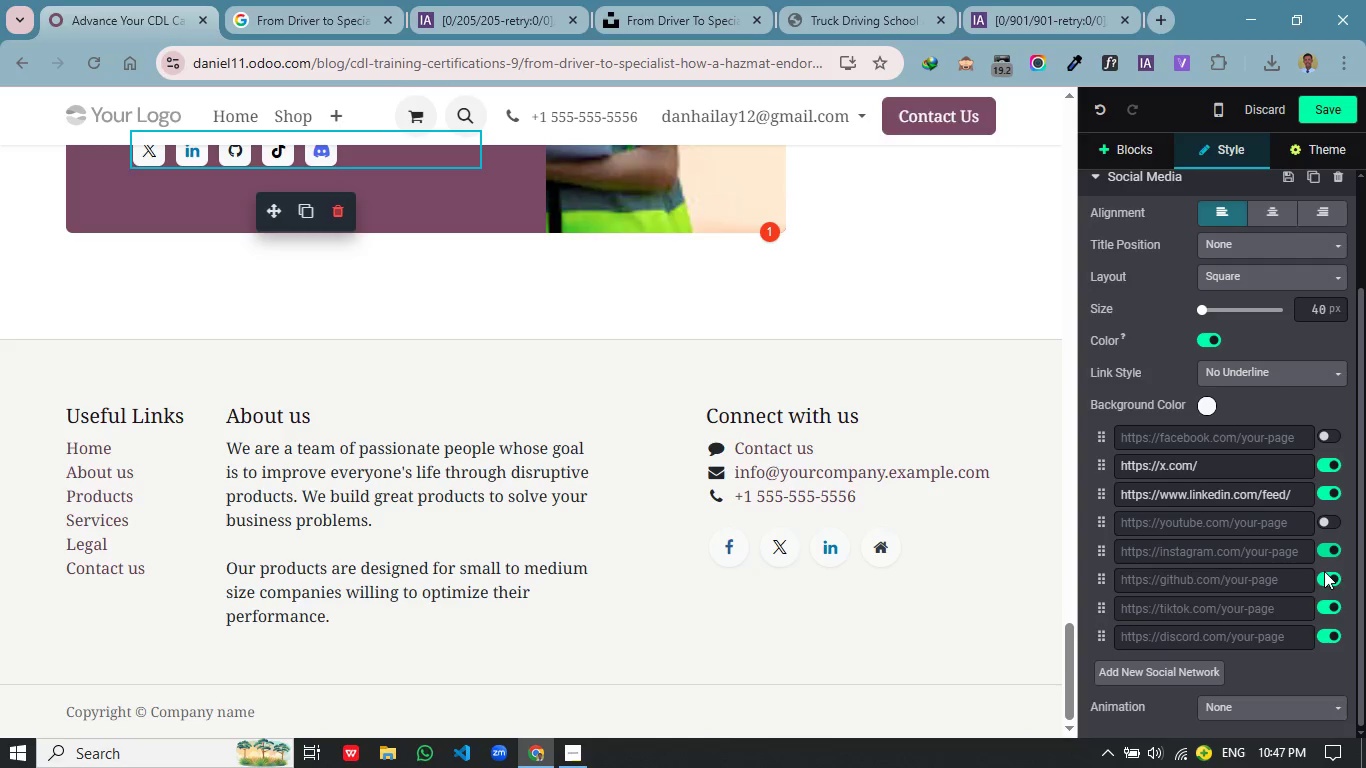 
scroll: coordinate [1235, 544], scroll_direction: down, amount: 2.0
 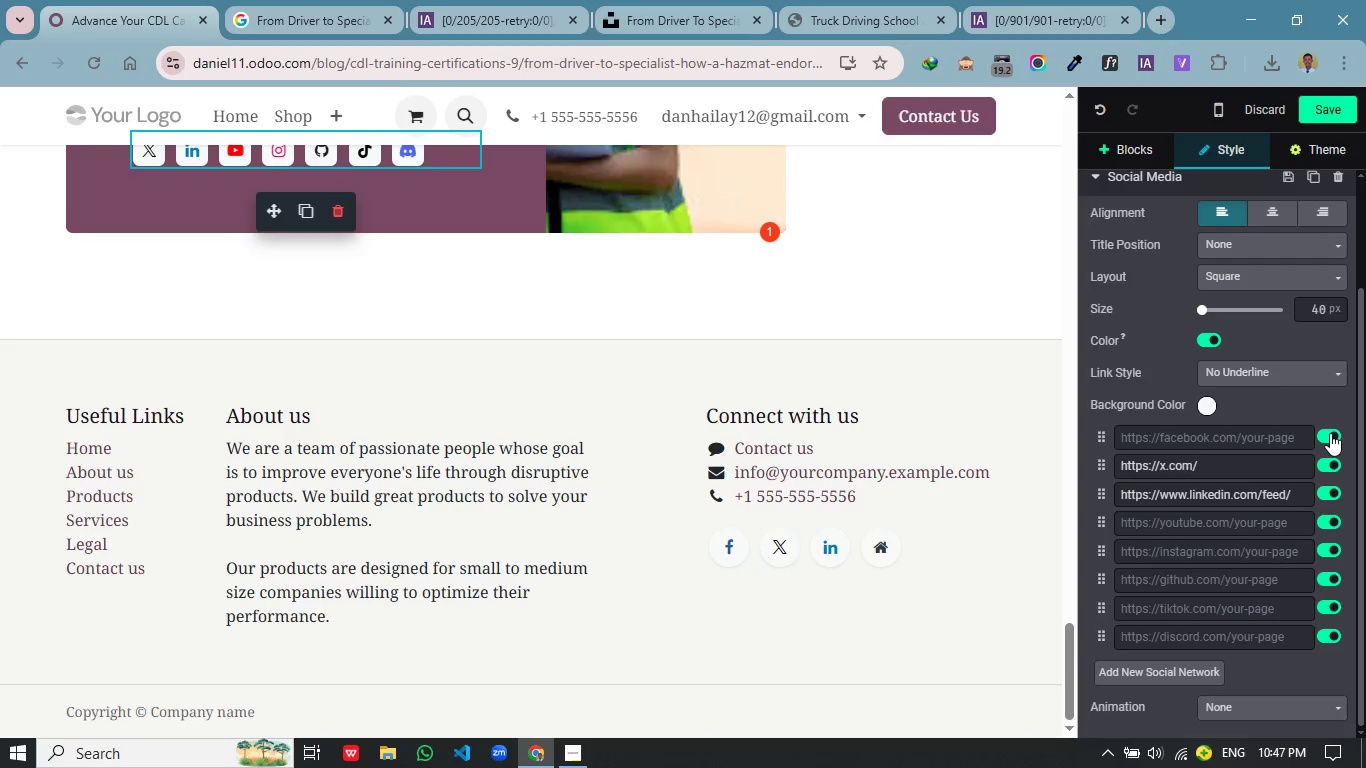 
left_click_drag(start_coordinate=[1327, 551], to_coordinate=[1327, 559])
 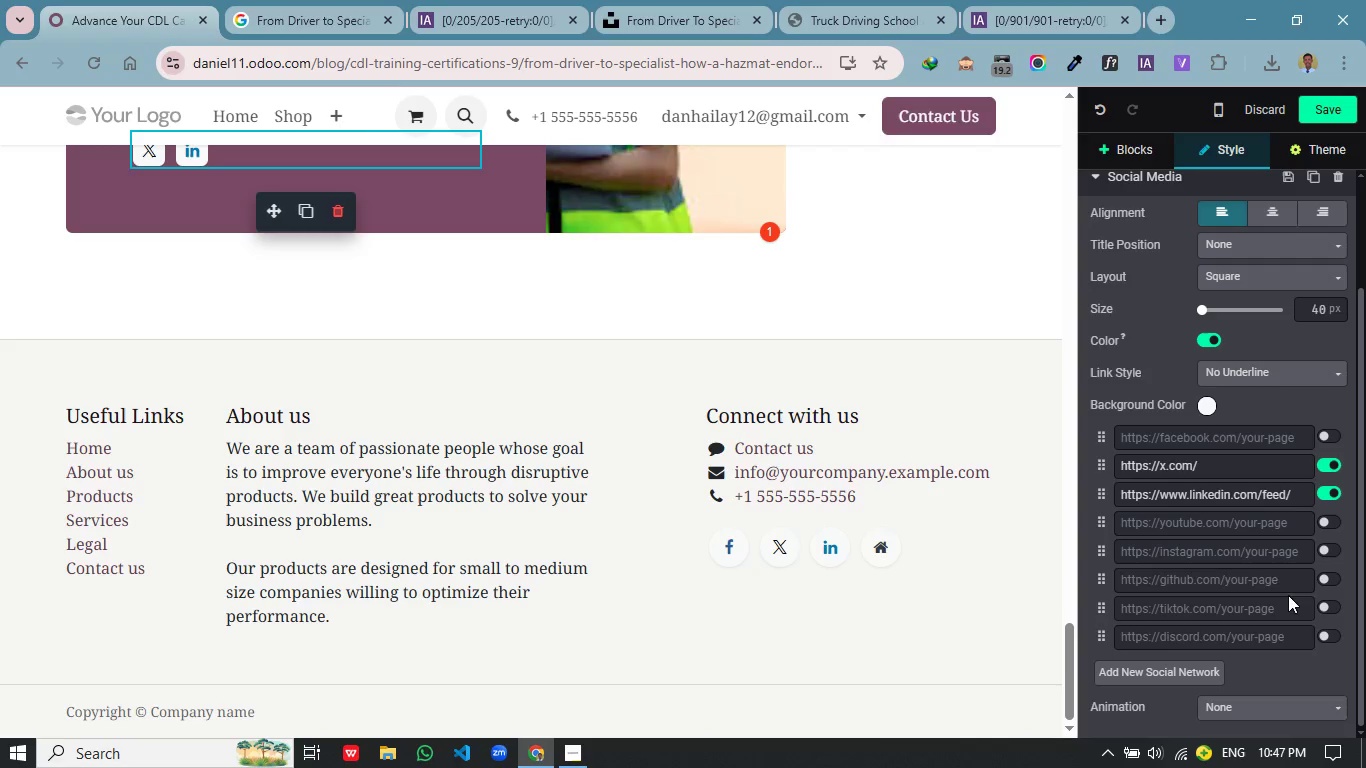 
scroll: coordinate [1229, 562], scroll_direction: up, amount: 1.0
 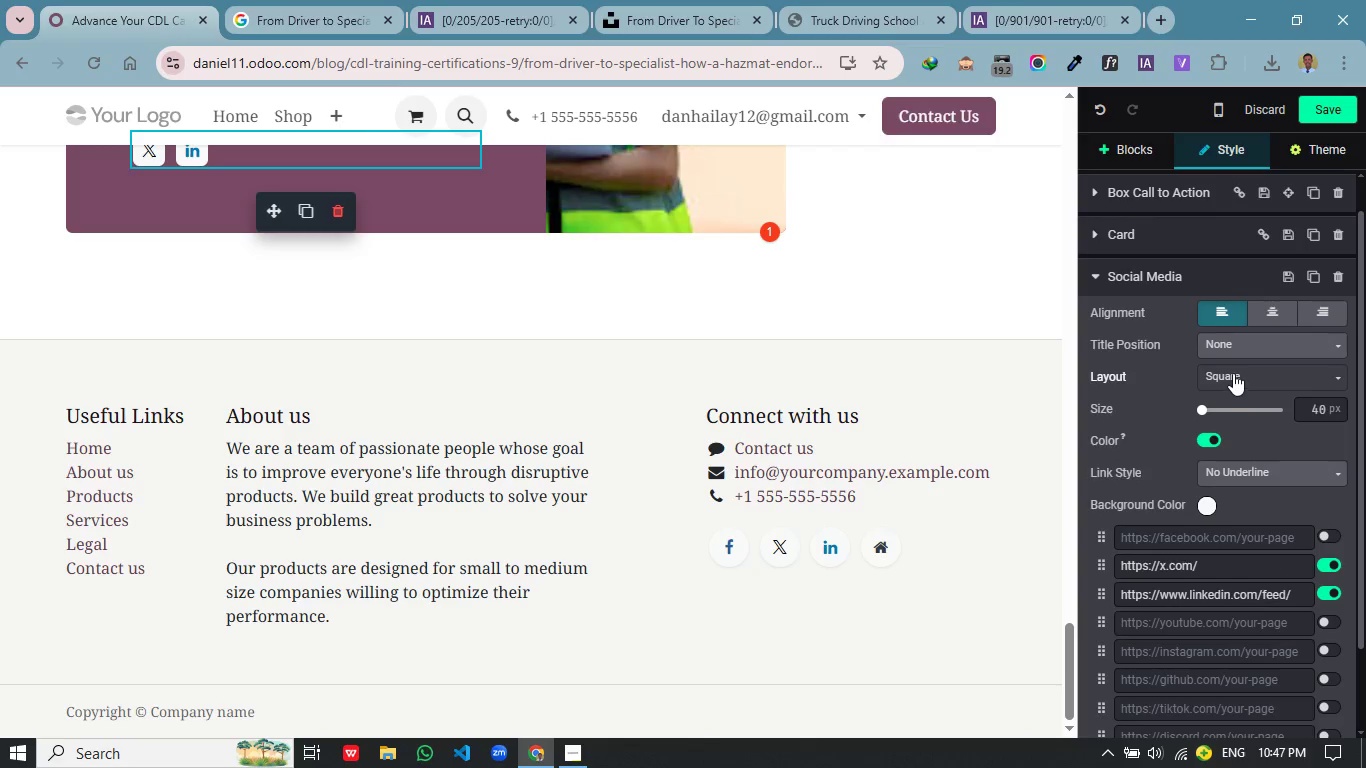 
left_click([1234, 372])
 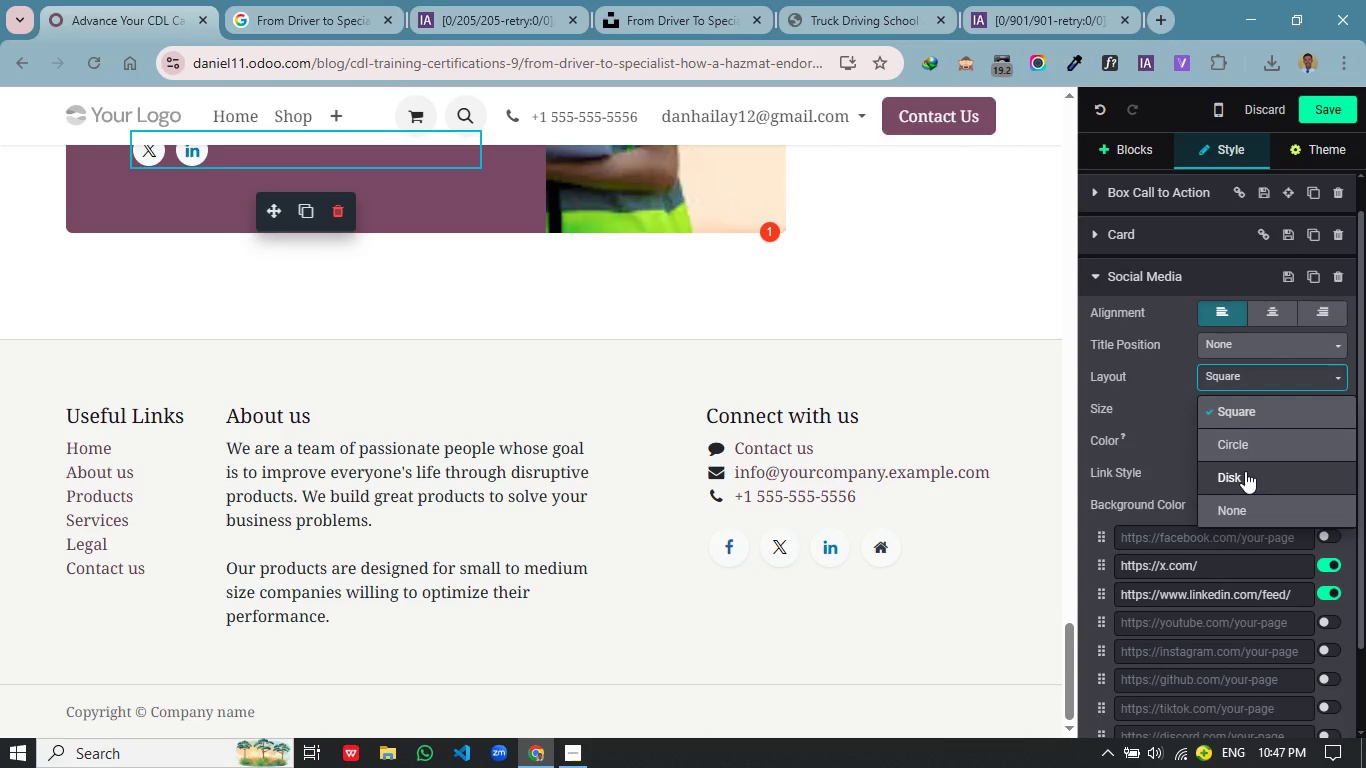 
left_click([1244, 474])
 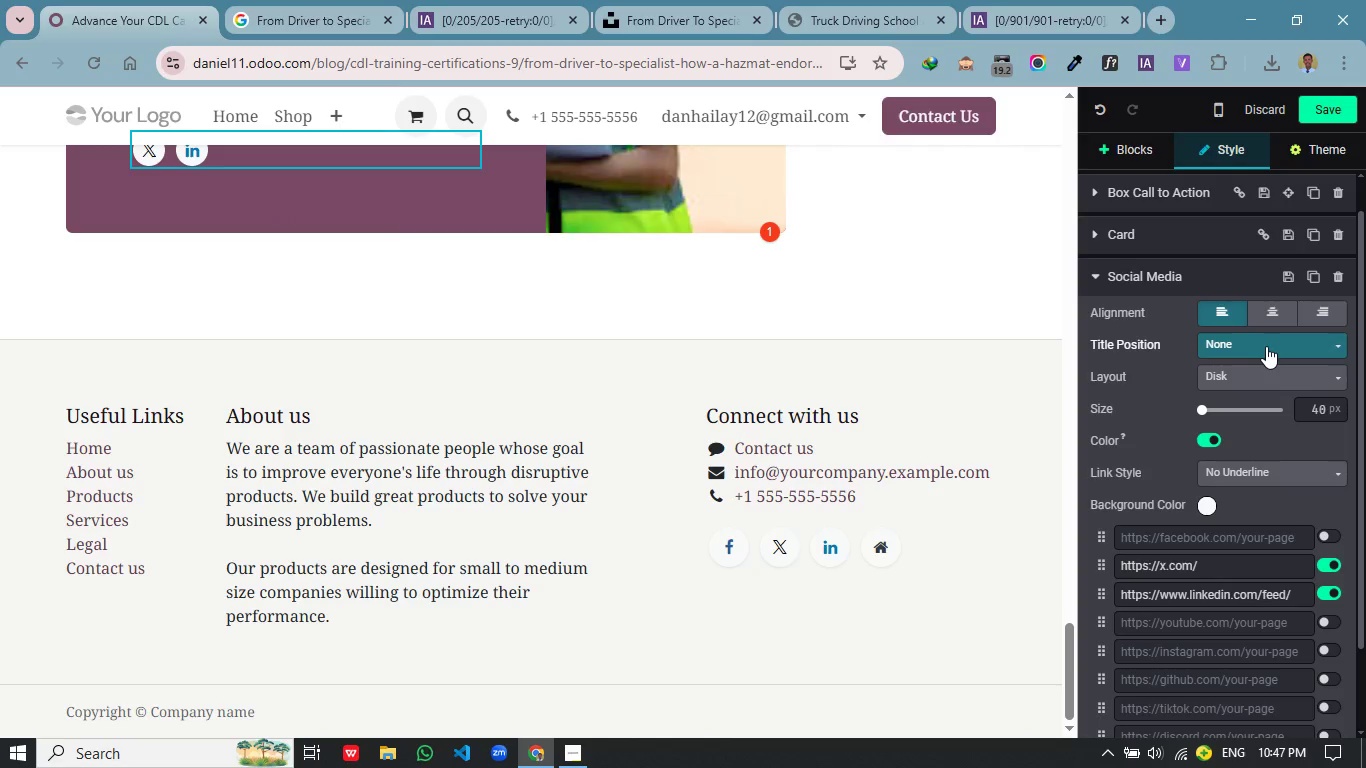 
left_click([1266, 346])
 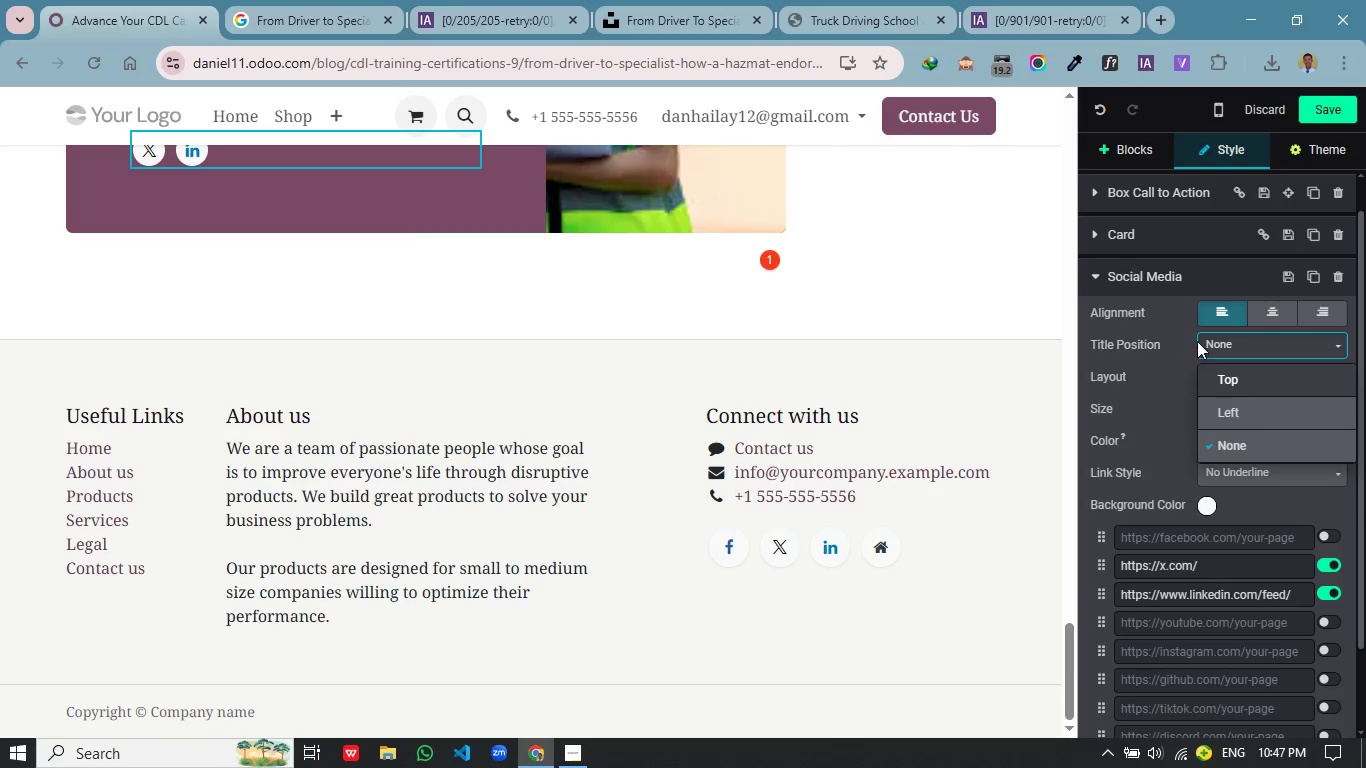 
left_click([1228, 345])
 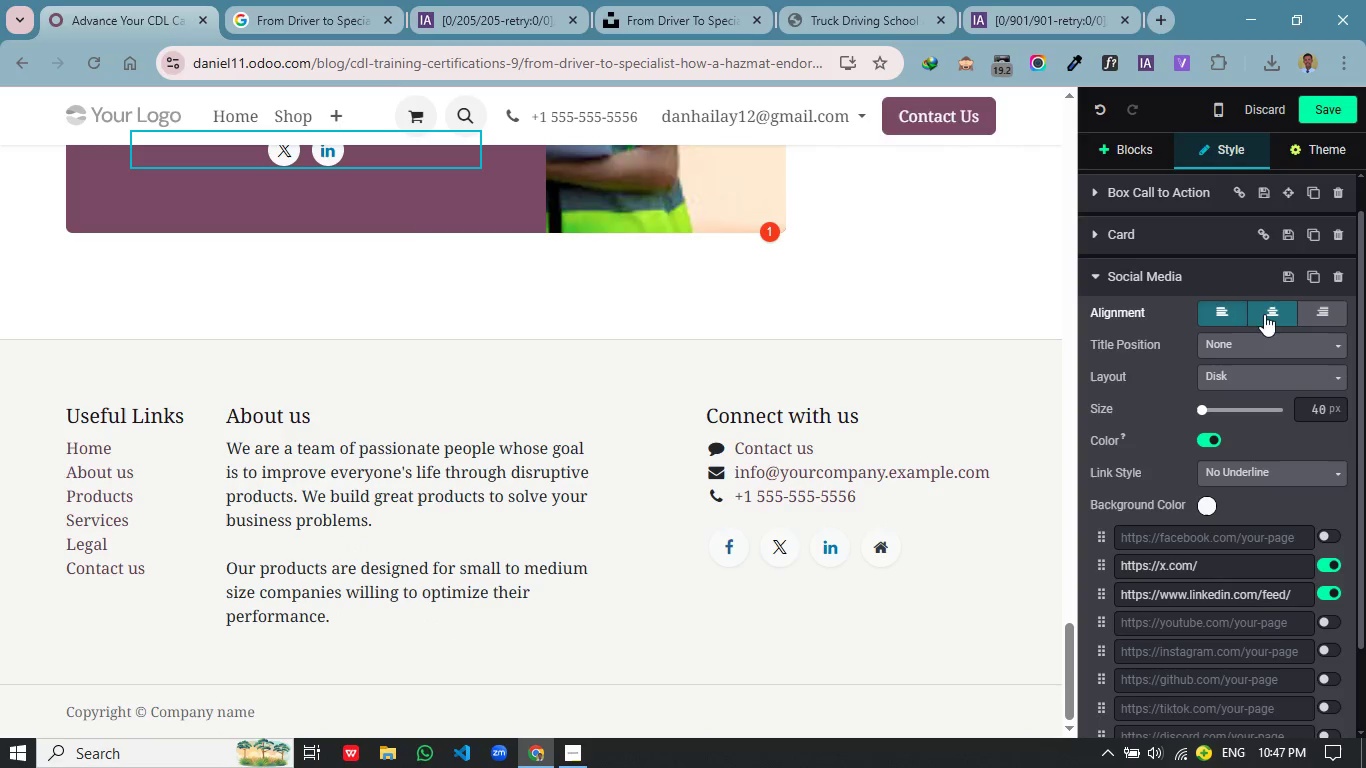 
left_click([1264, 314])
 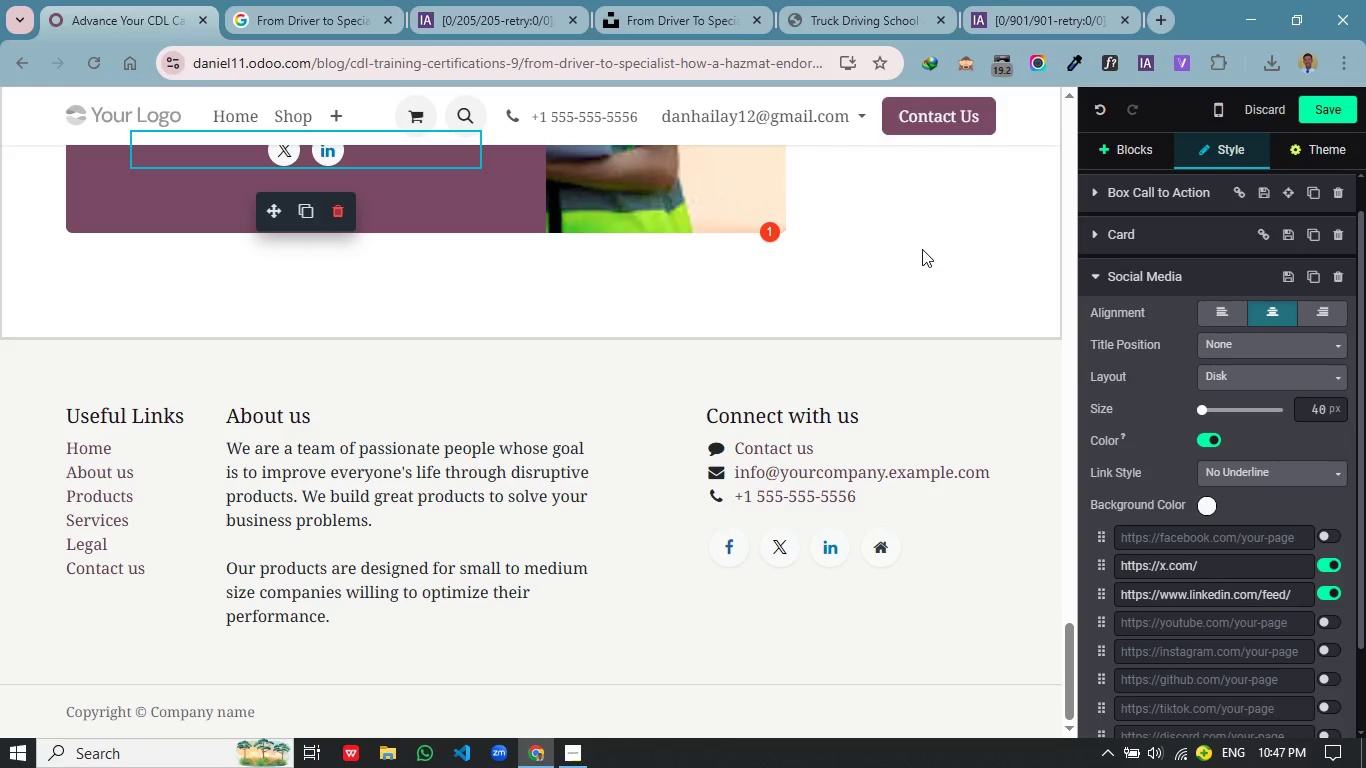 
left_click([922, 249])
 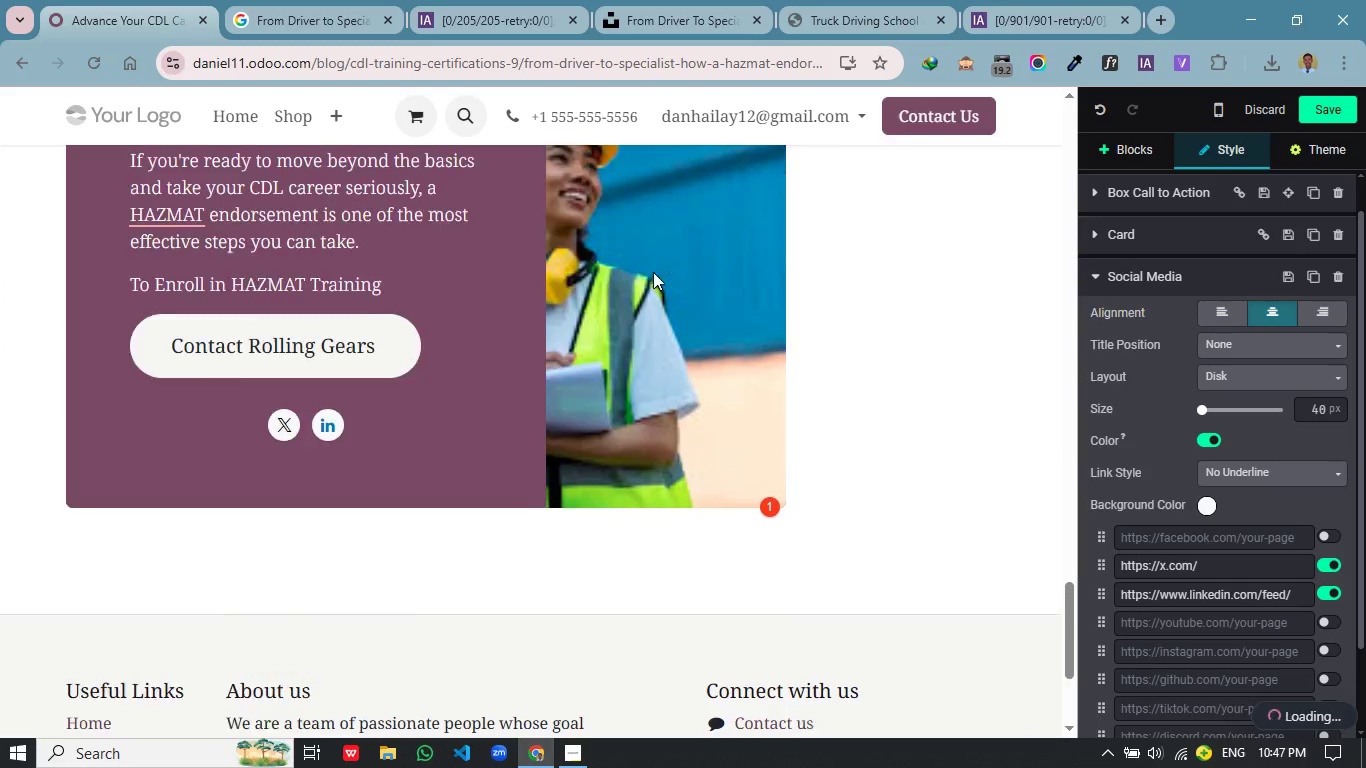 
scroll: coordinate [653, 272], scroll_direction: up, amount: 3.0
 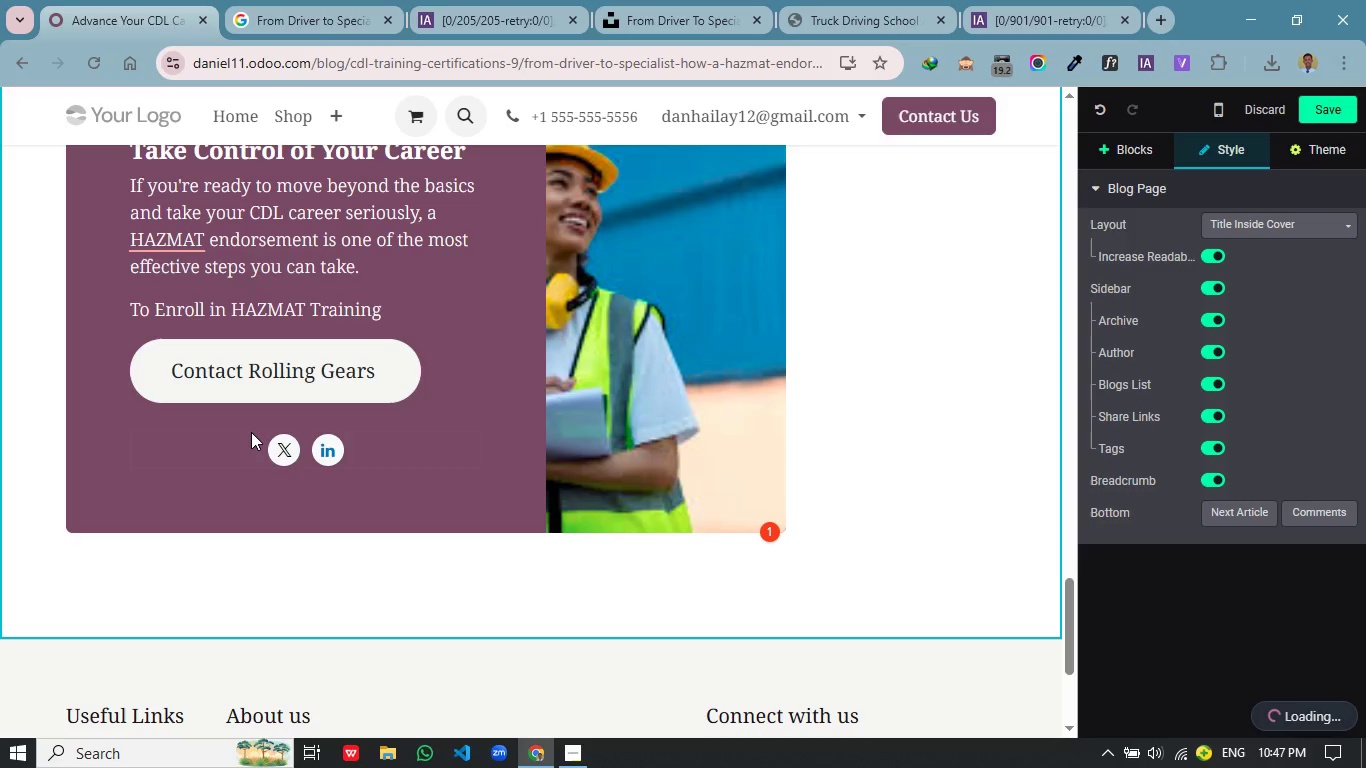 
left_click([248, 434])
 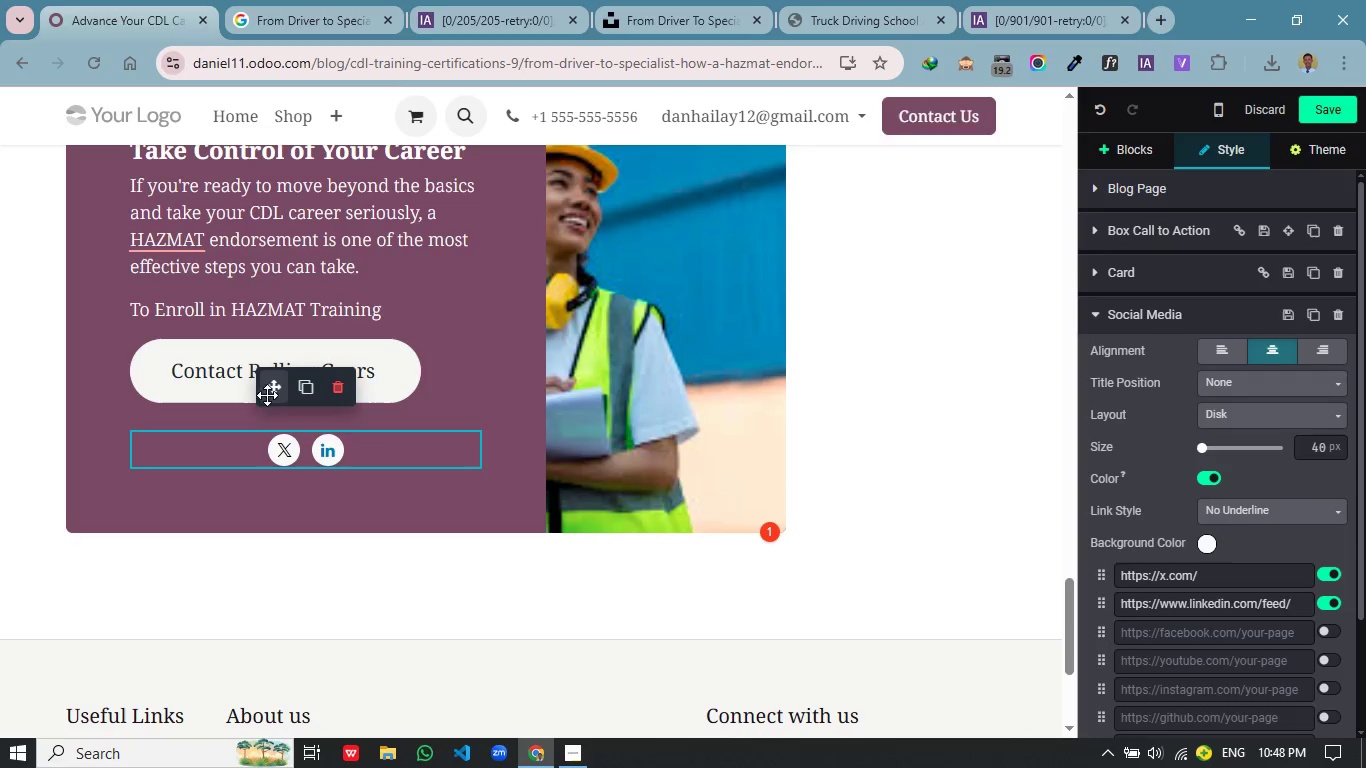 
left_click_drag(start_coordinate=[271, 383], to_coordinate=[143, 480])
 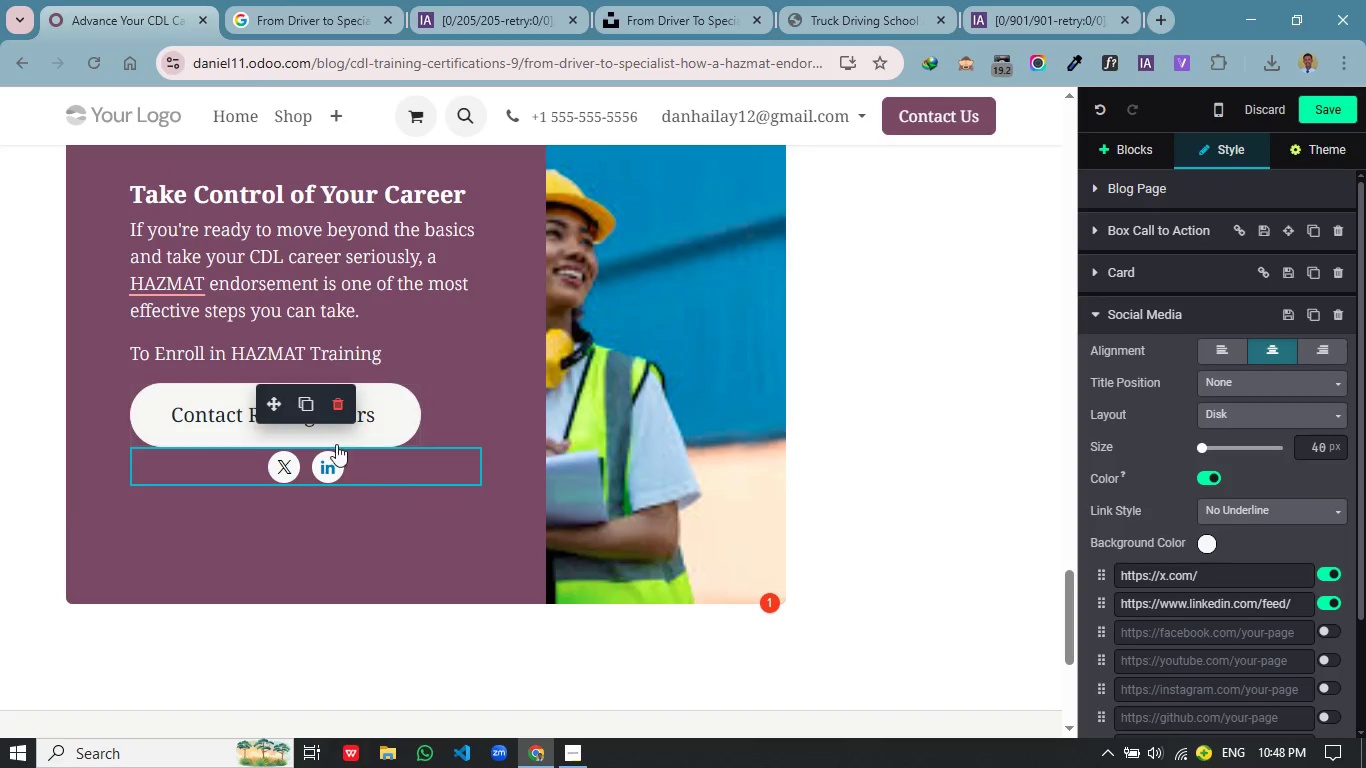 
left_click([436, 427])
 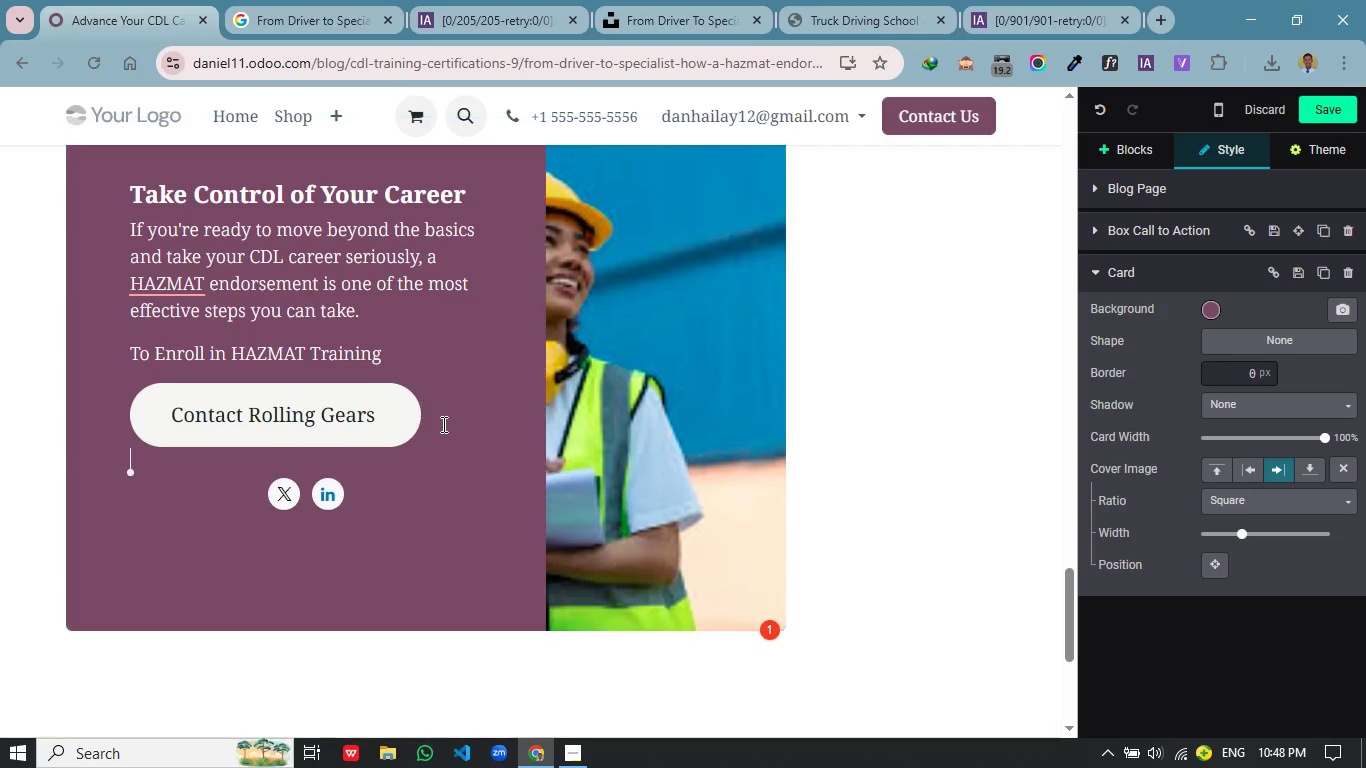 
key(Enter)
 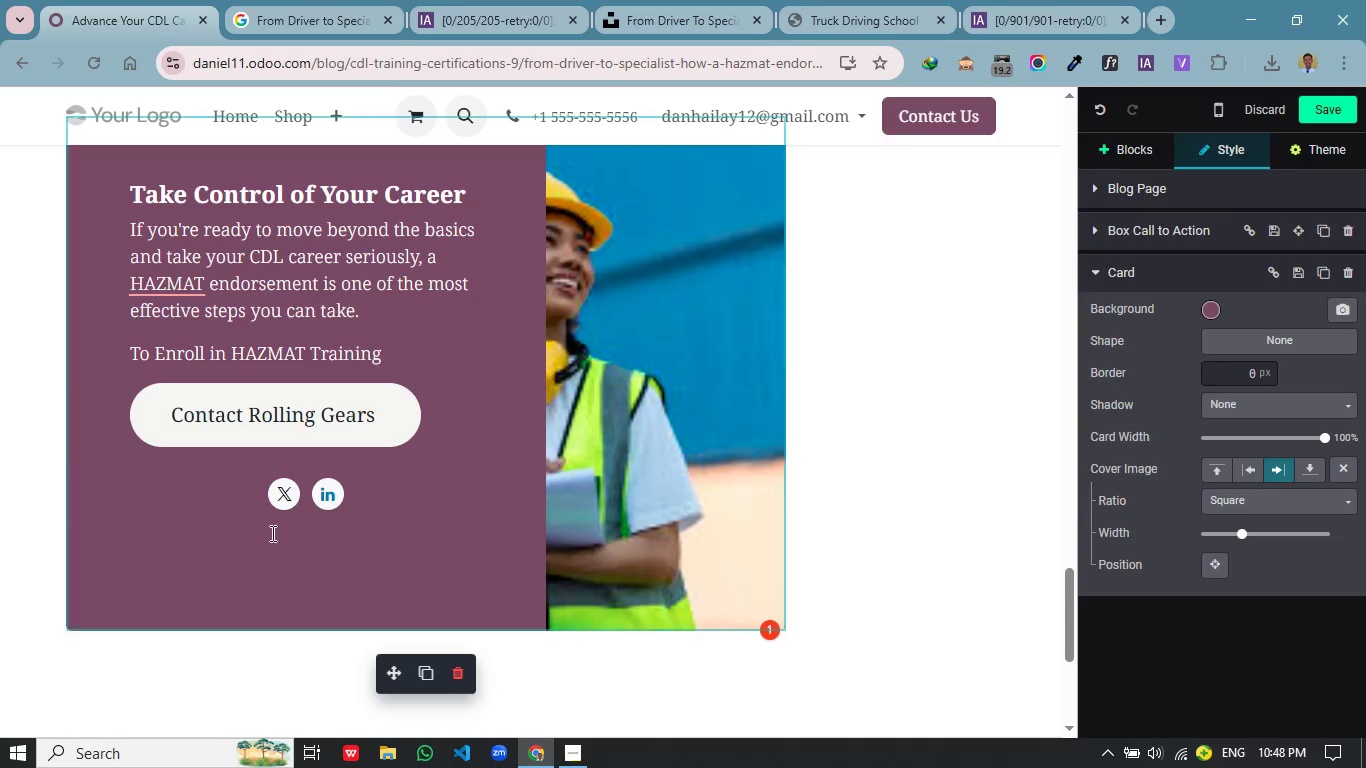 
left_click([193, 554])
 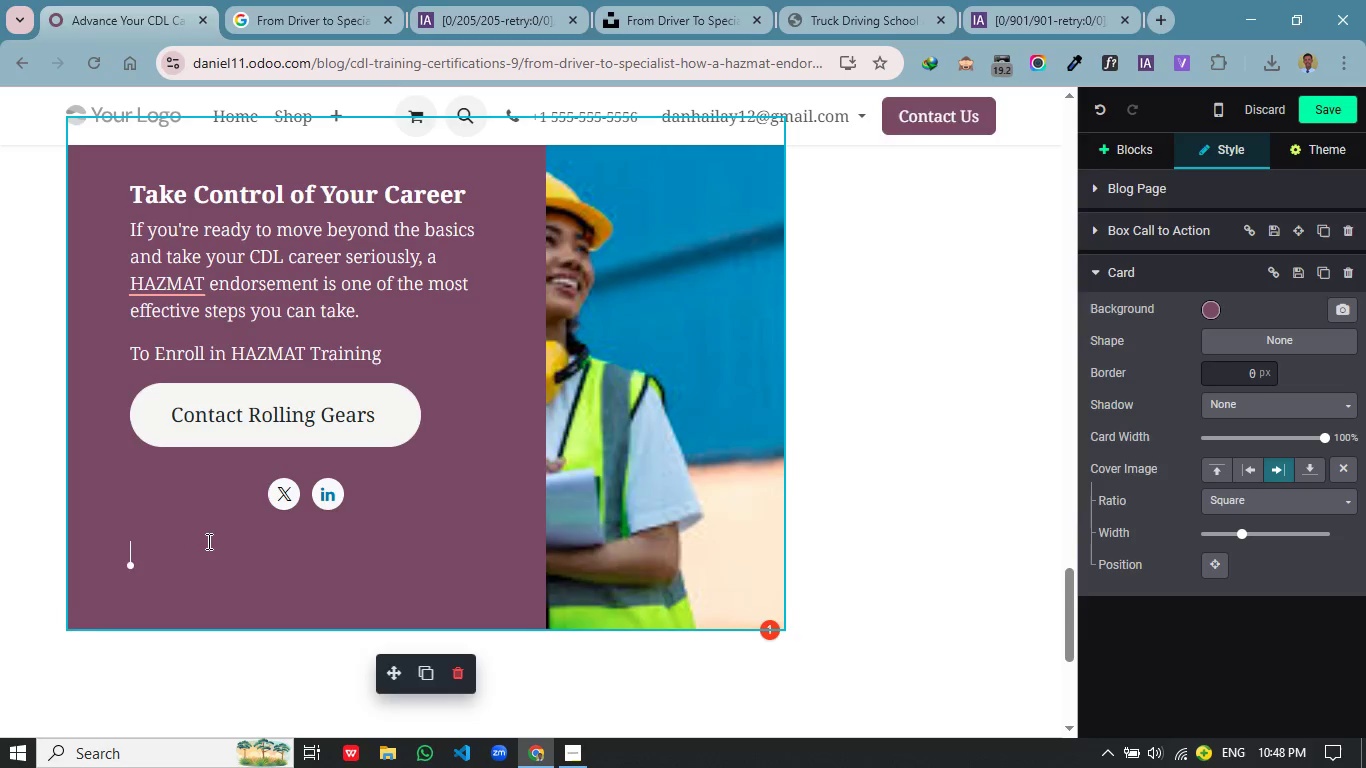 
key(Backspace)
 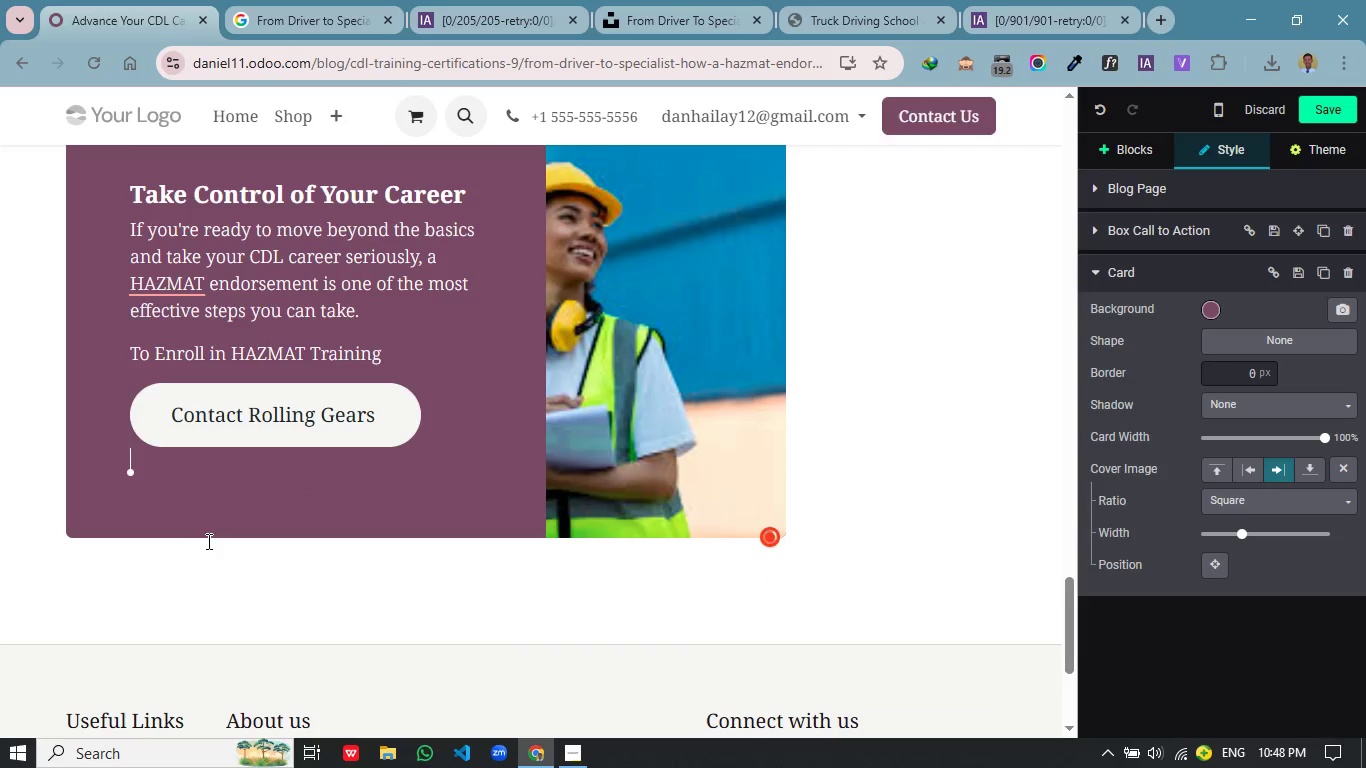 
key(Backspace)
 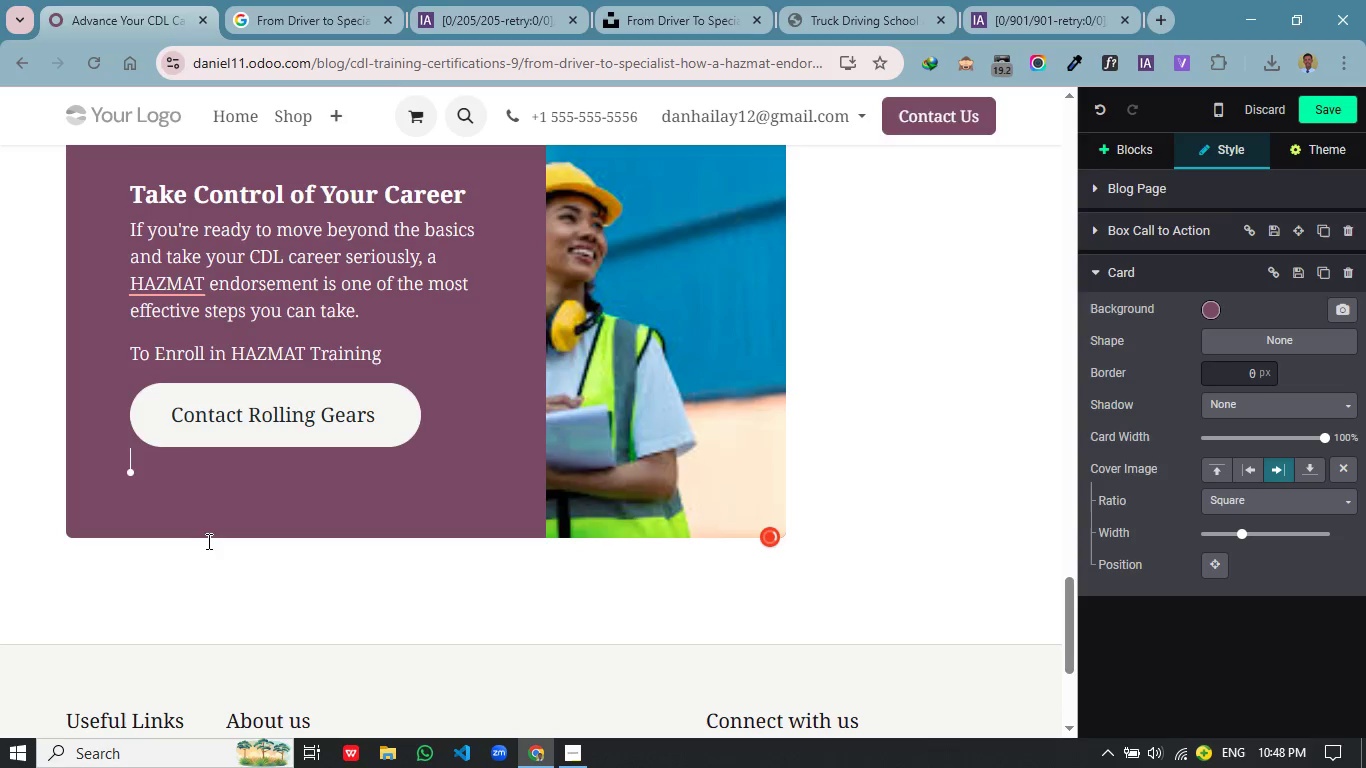 
key(Control+Z)
 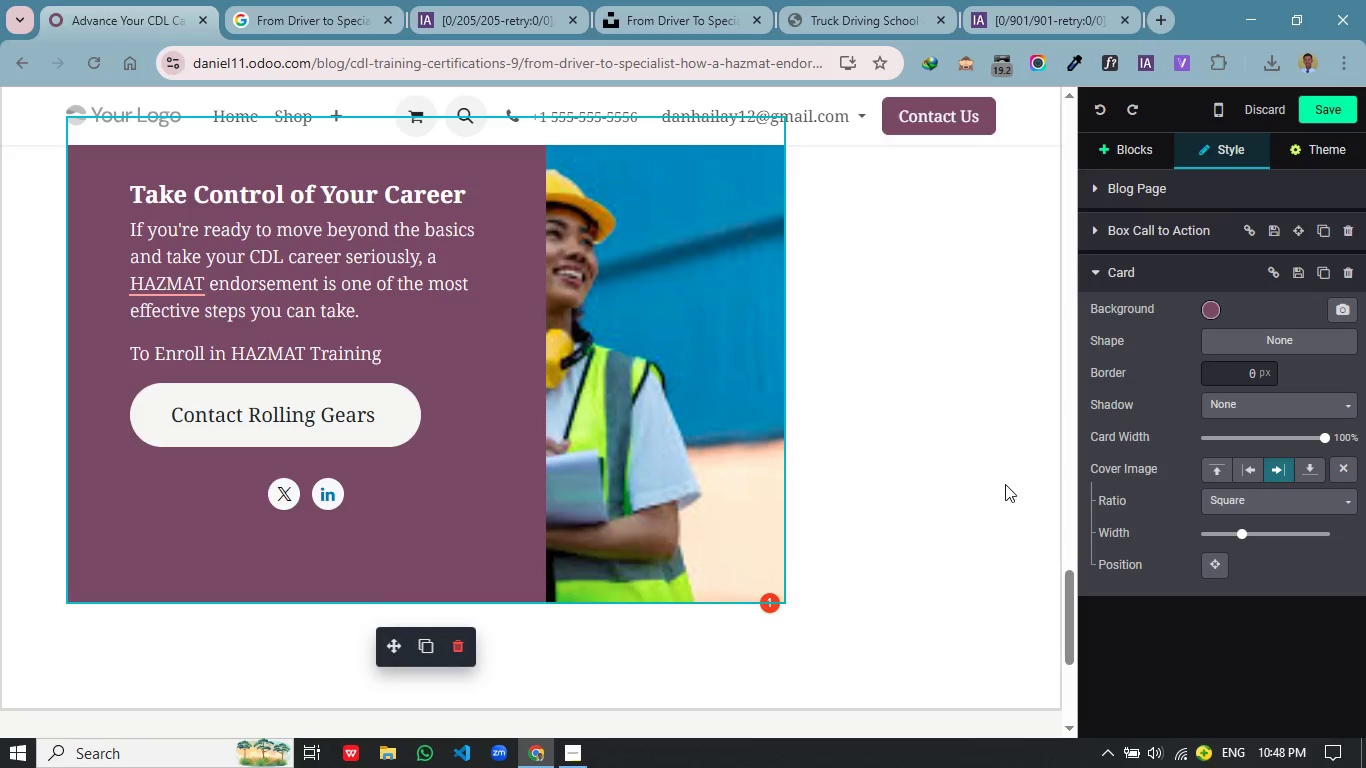 
left_click([1005, 484])
 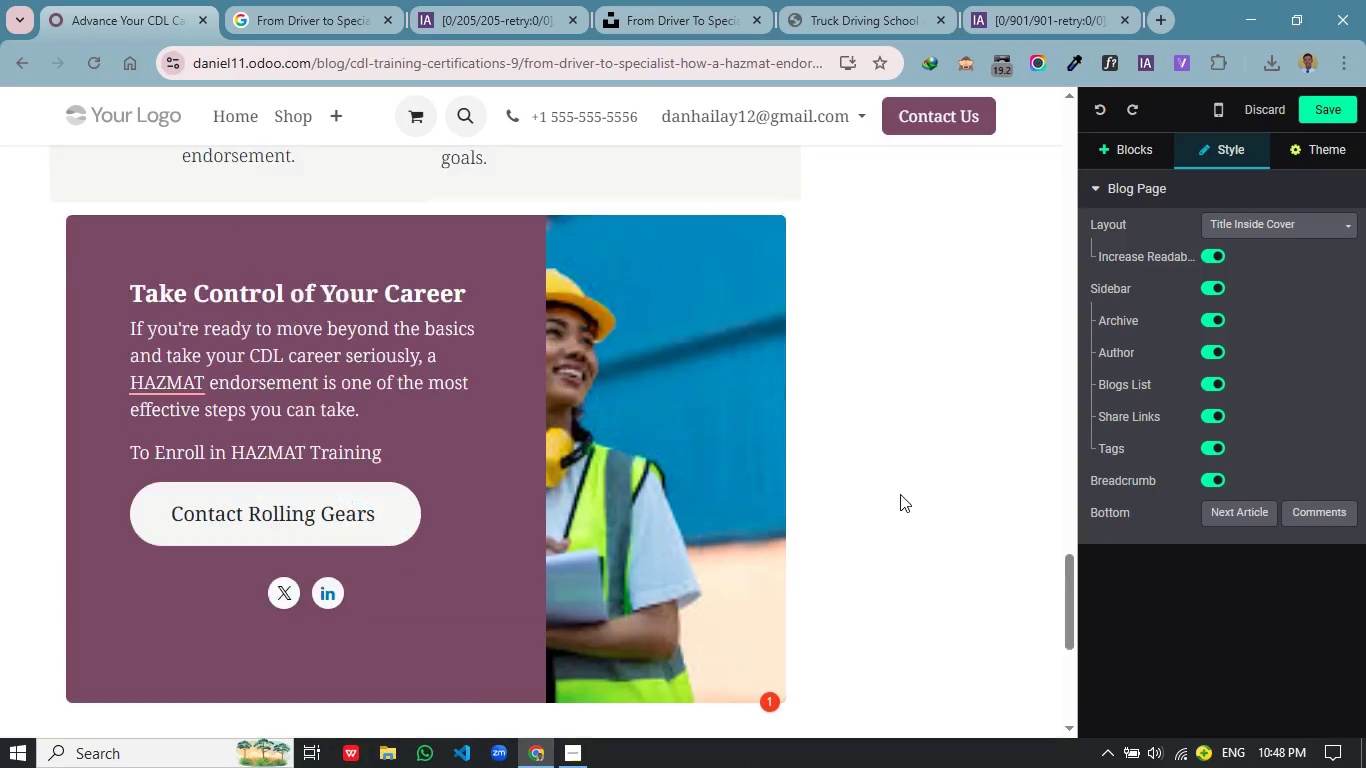 
scroll: coordinate [798, 351], scroll_direction: up, amount: 34.0
 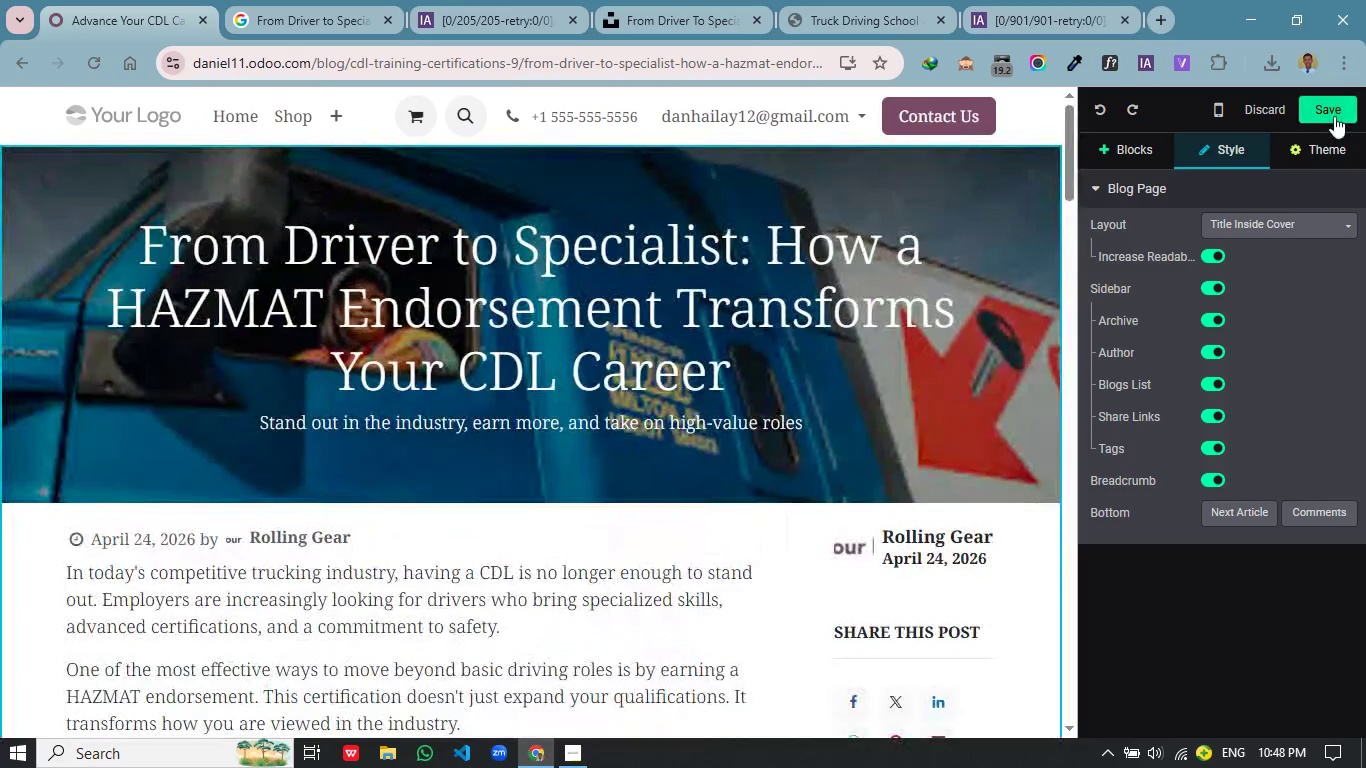 
left_click([1336, 115])
 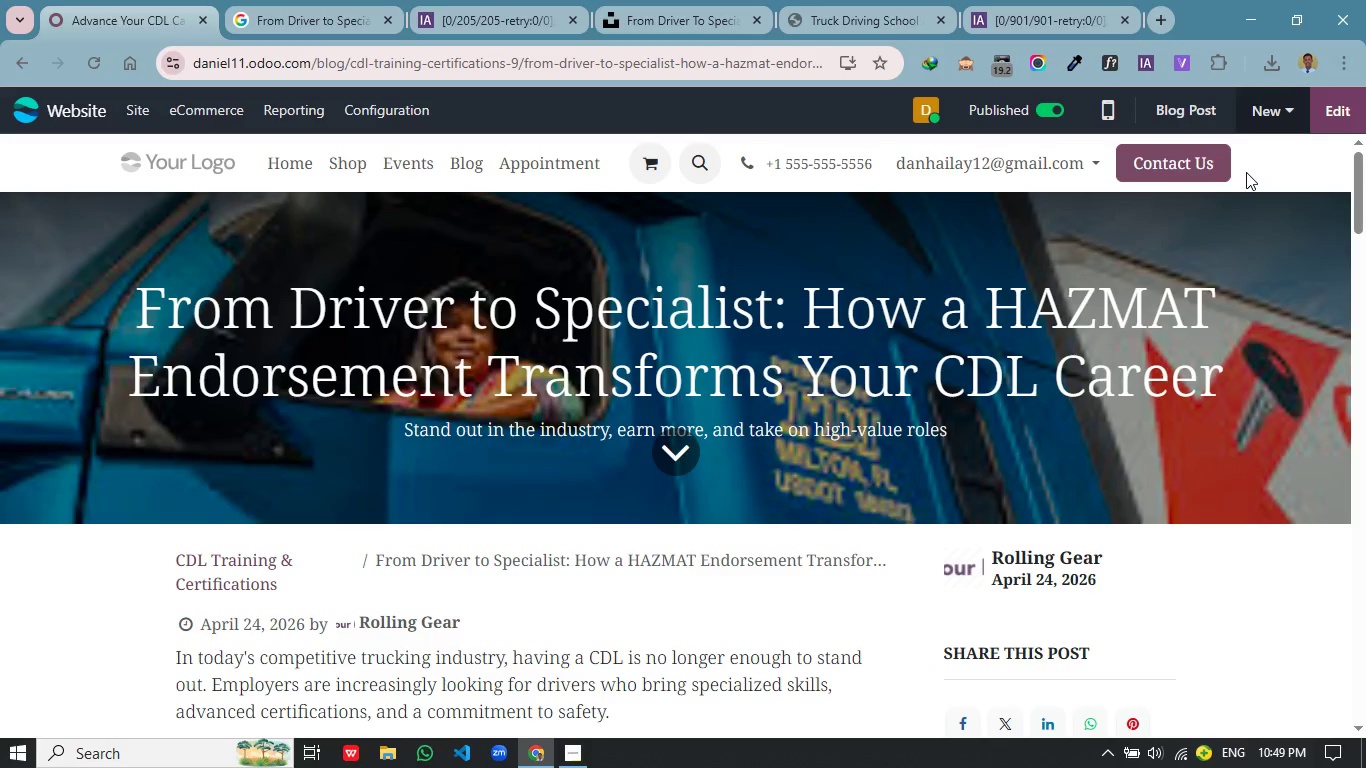 
wait(46.86)
 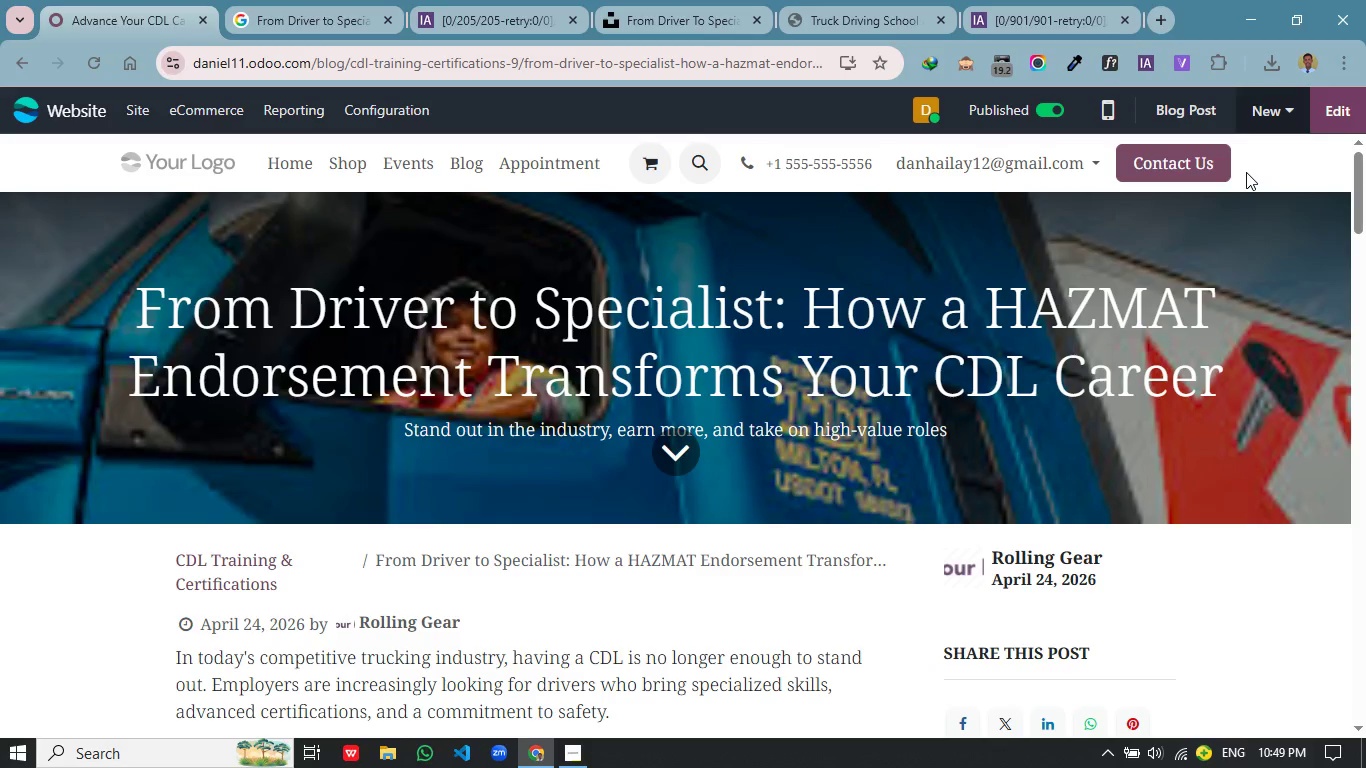 
scroll: coordinate [791, 448], scroll_direction: down, amount: 5.0
 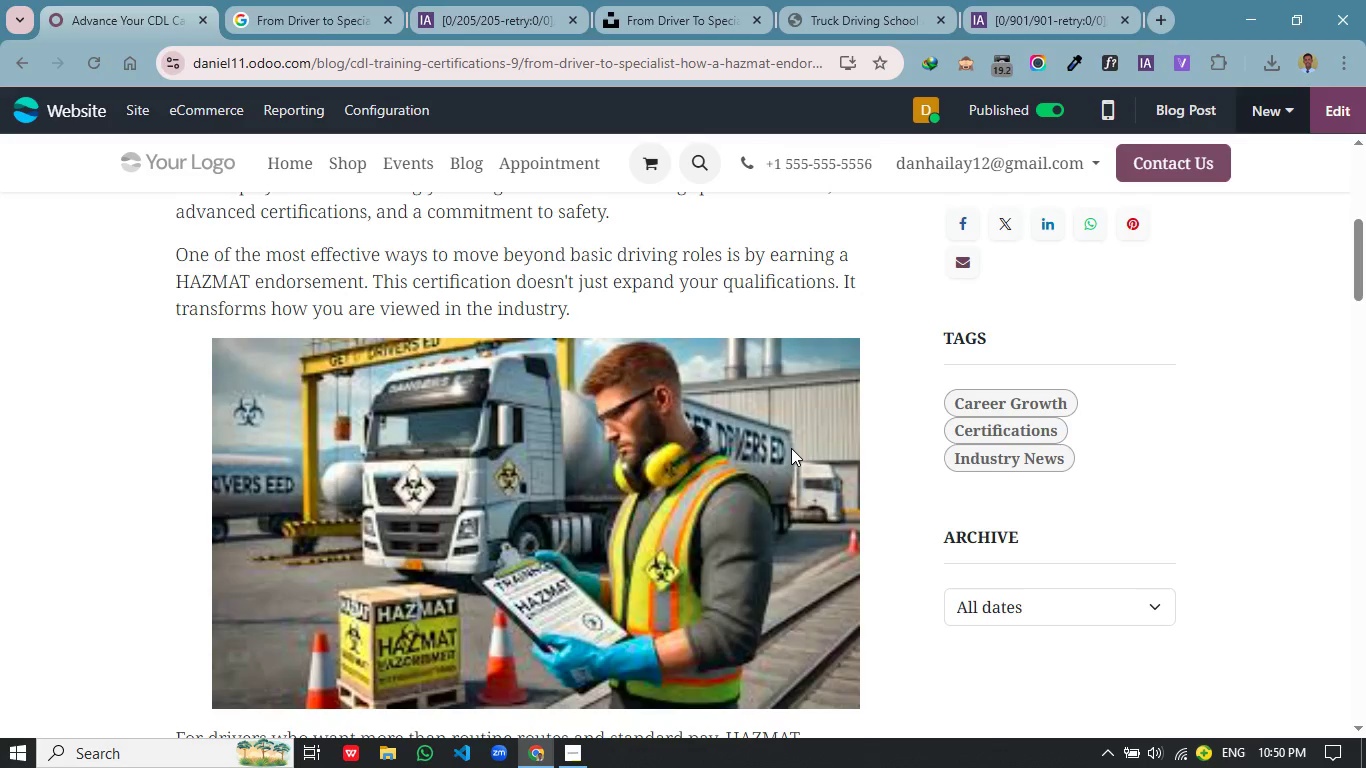 
wait(51.44)
 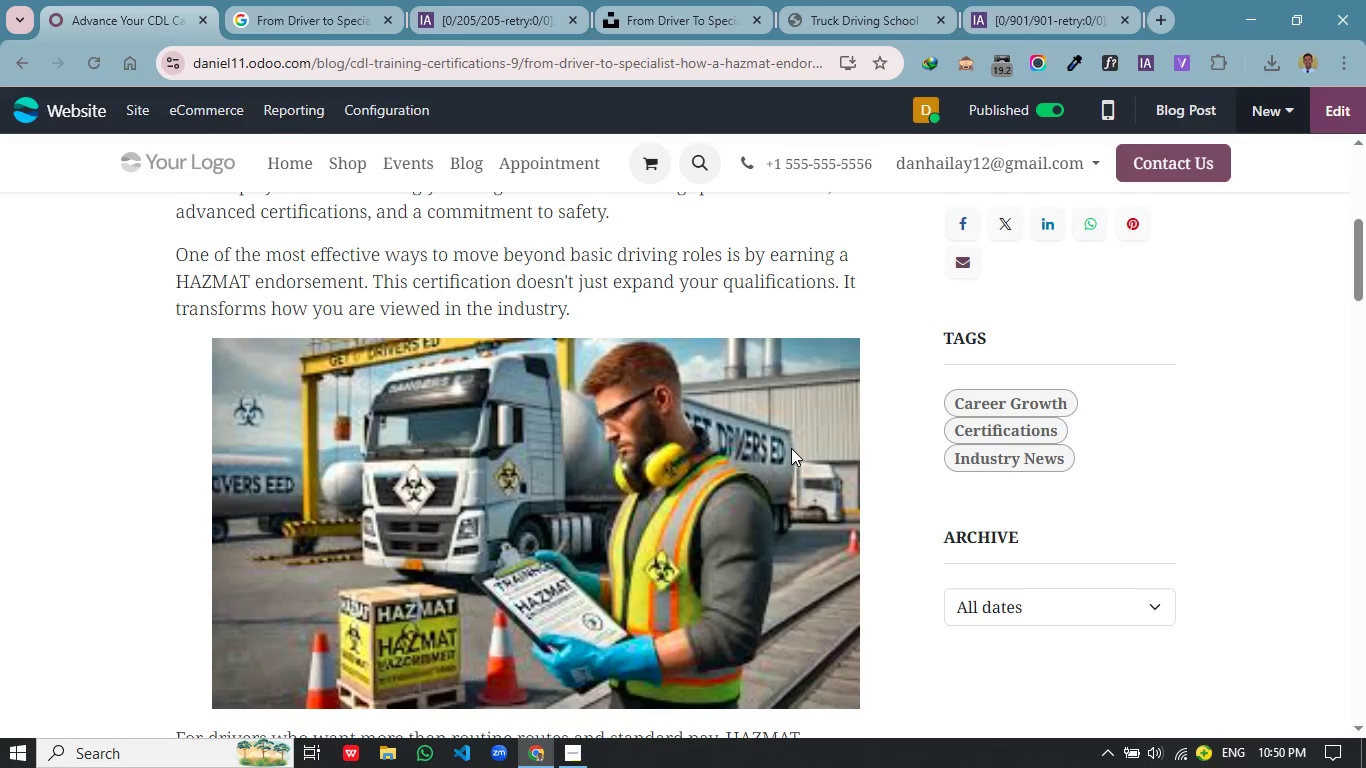 
scroll: coordinate [395, 579], scroll_direction: down, amount: 28.0
 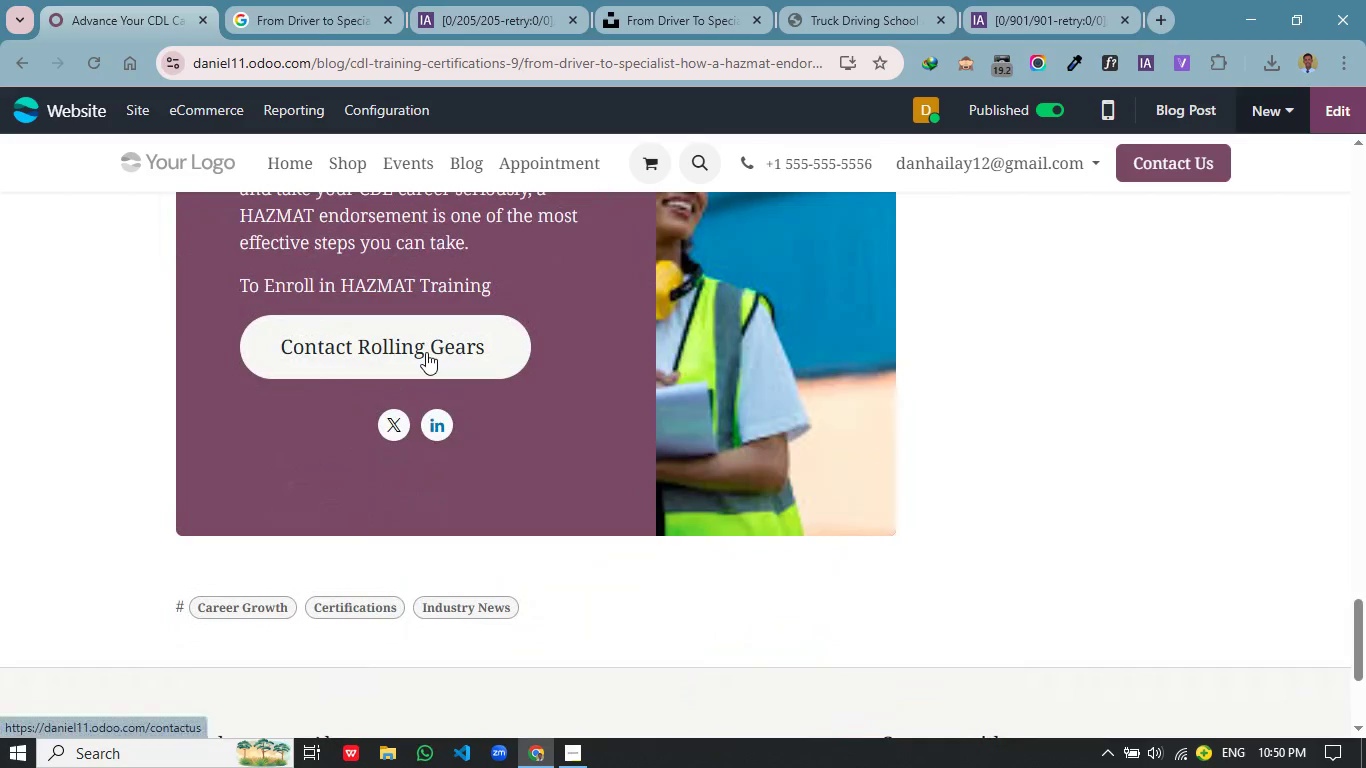 
left_click([426, 352])
 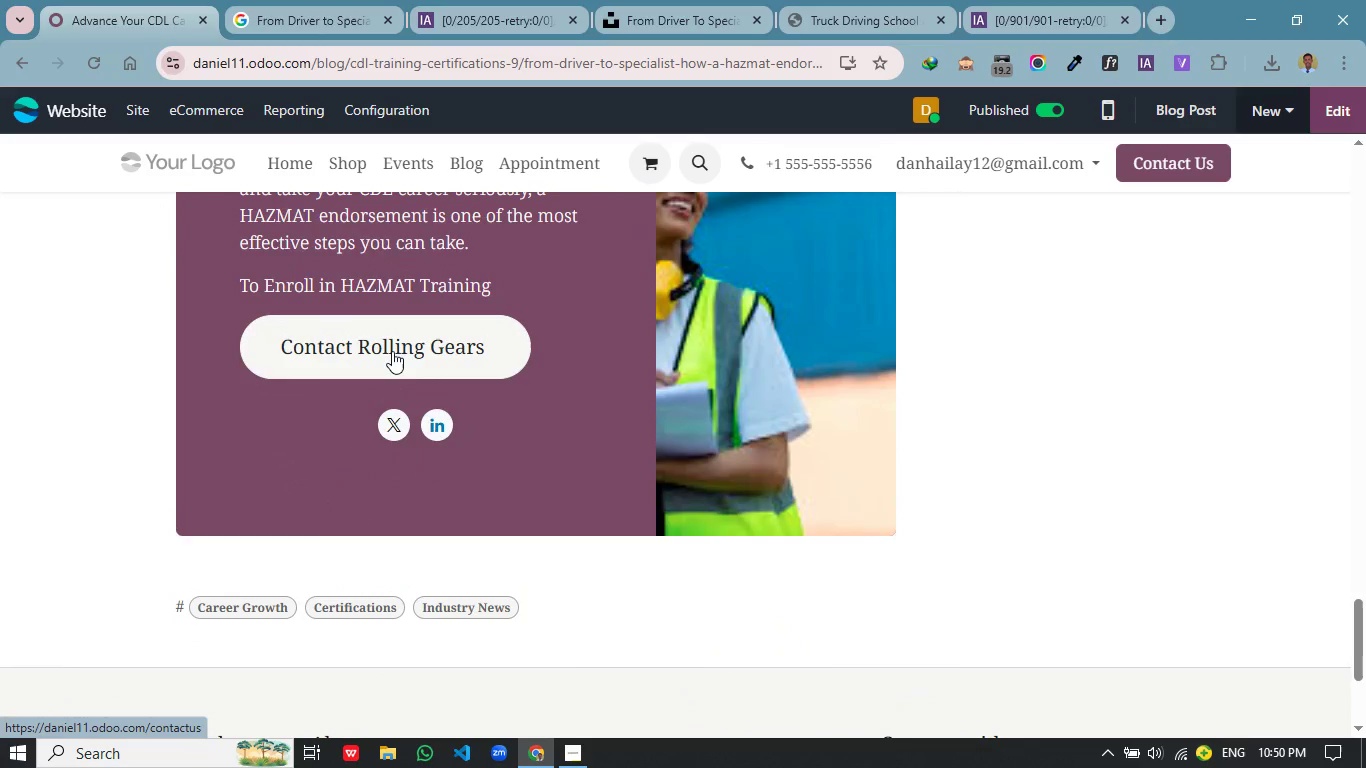 
wait(5.17)
 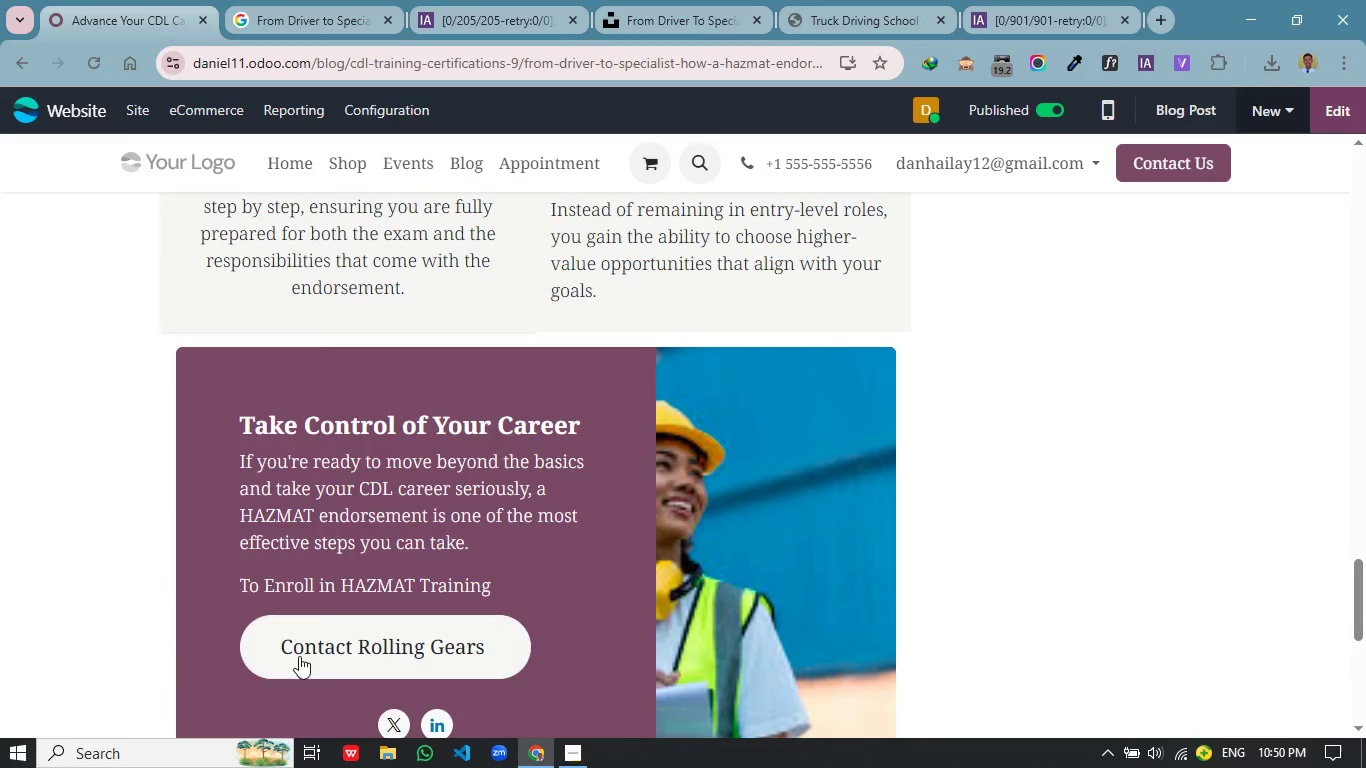 
left_click([340, 639])
 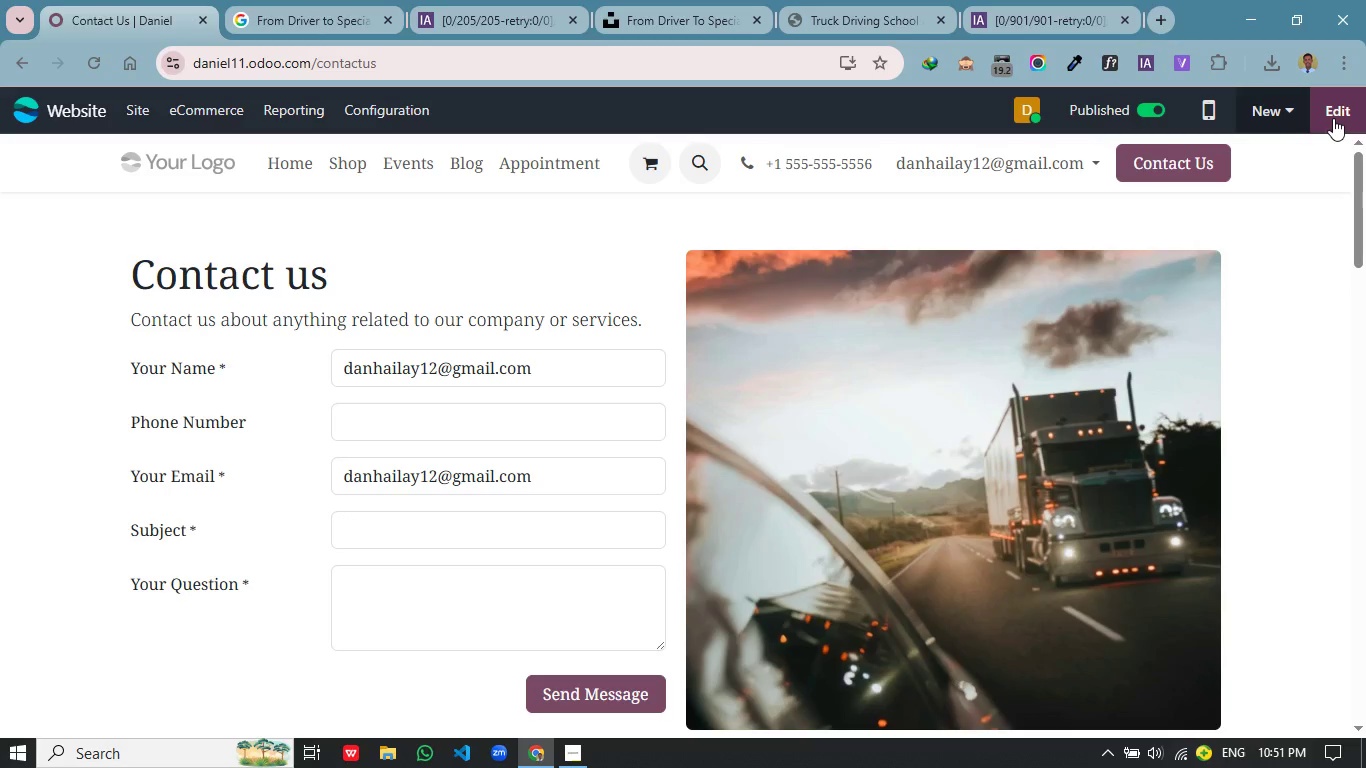 
scroll: coordinate [596, 381], scroll_direction: up, amount: 3.0
 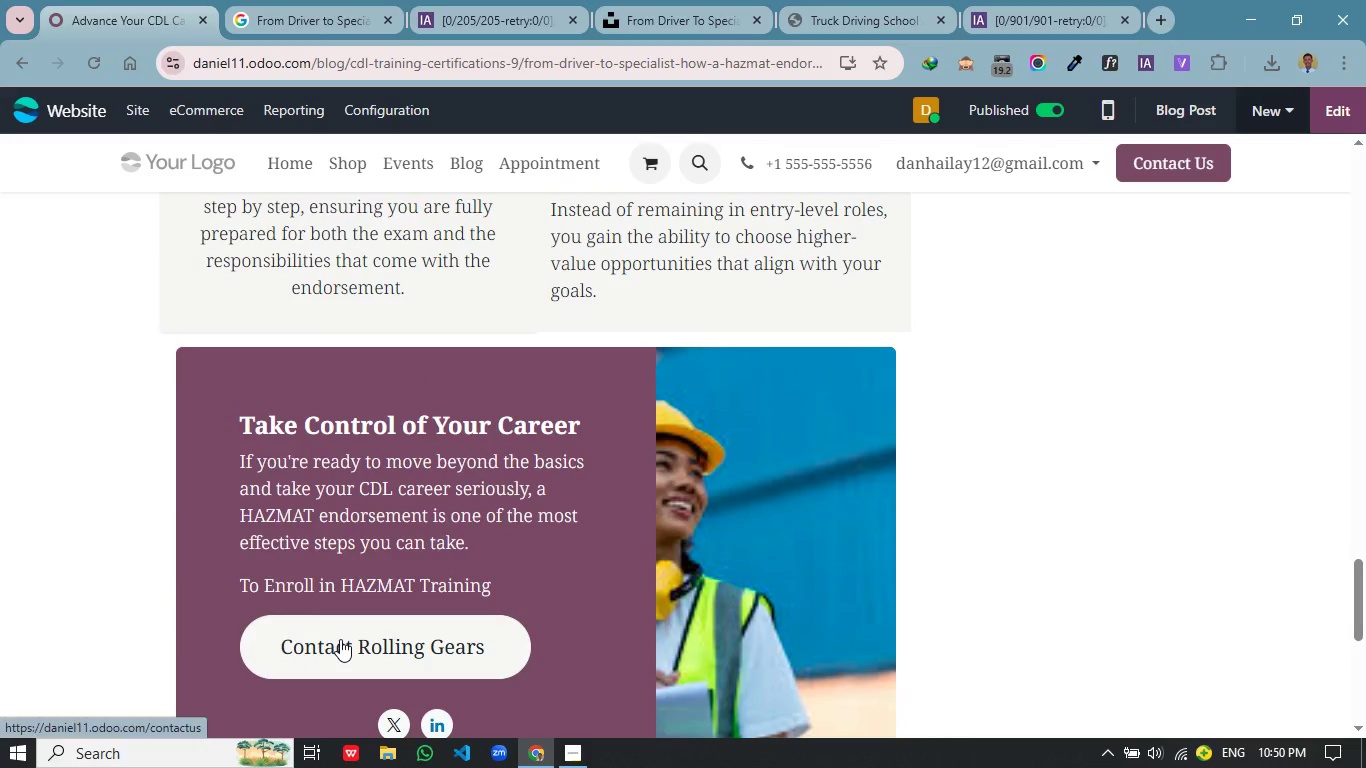 
wait(91.72)
 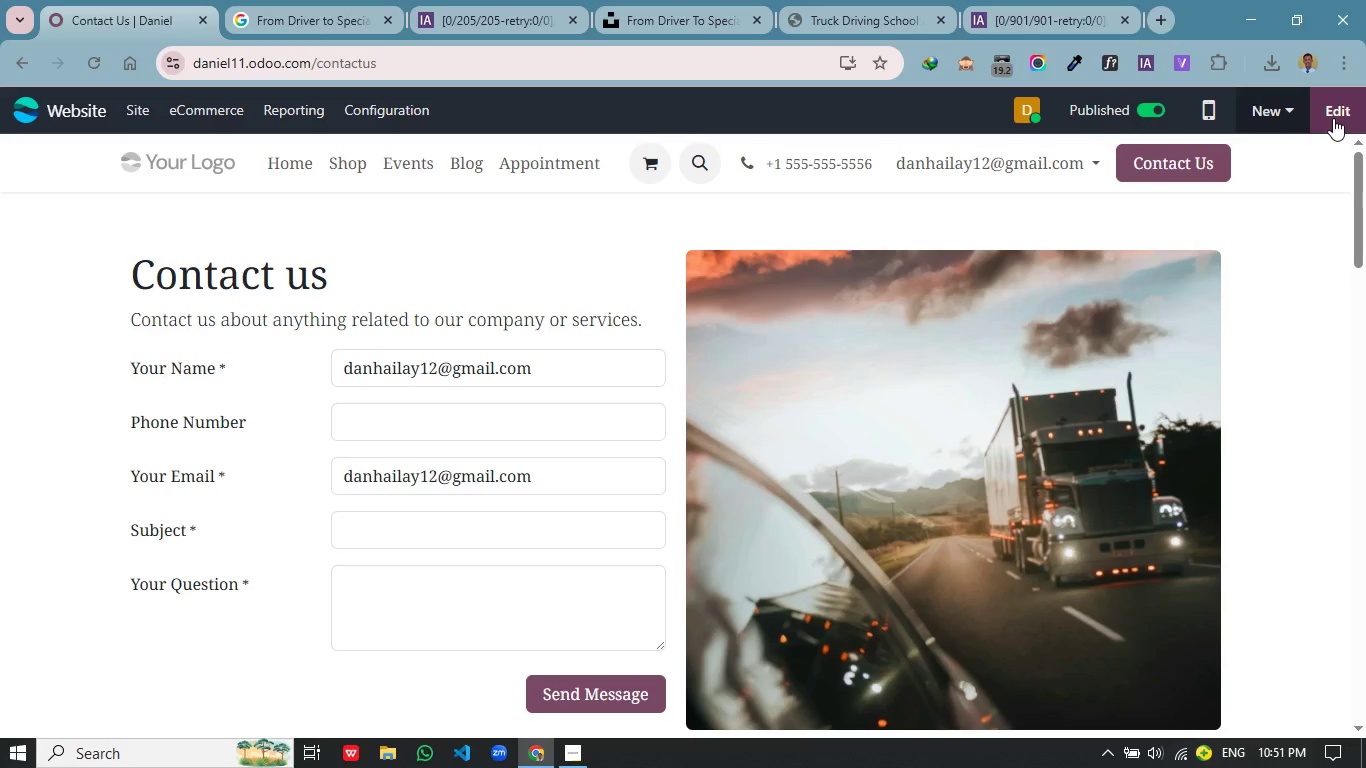 
left_click([408, 532])
 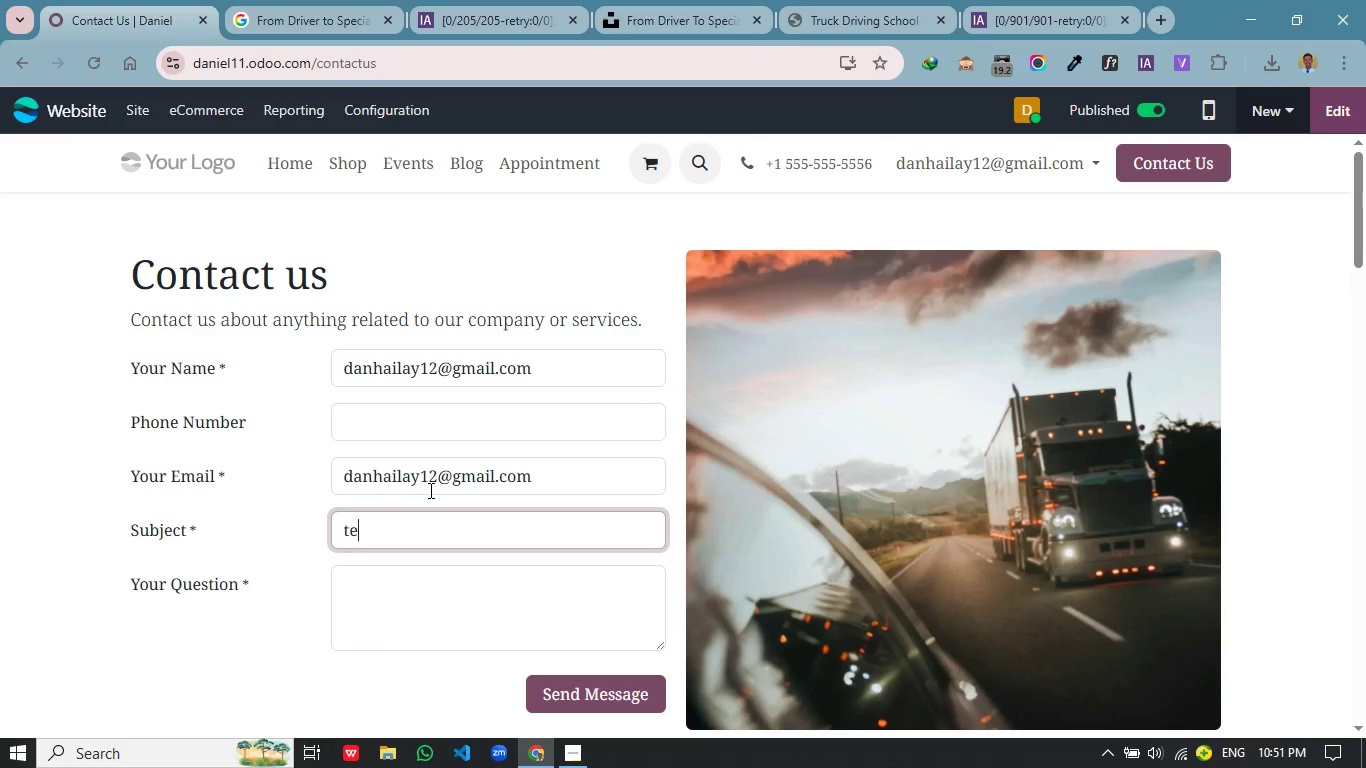 
type(test)
 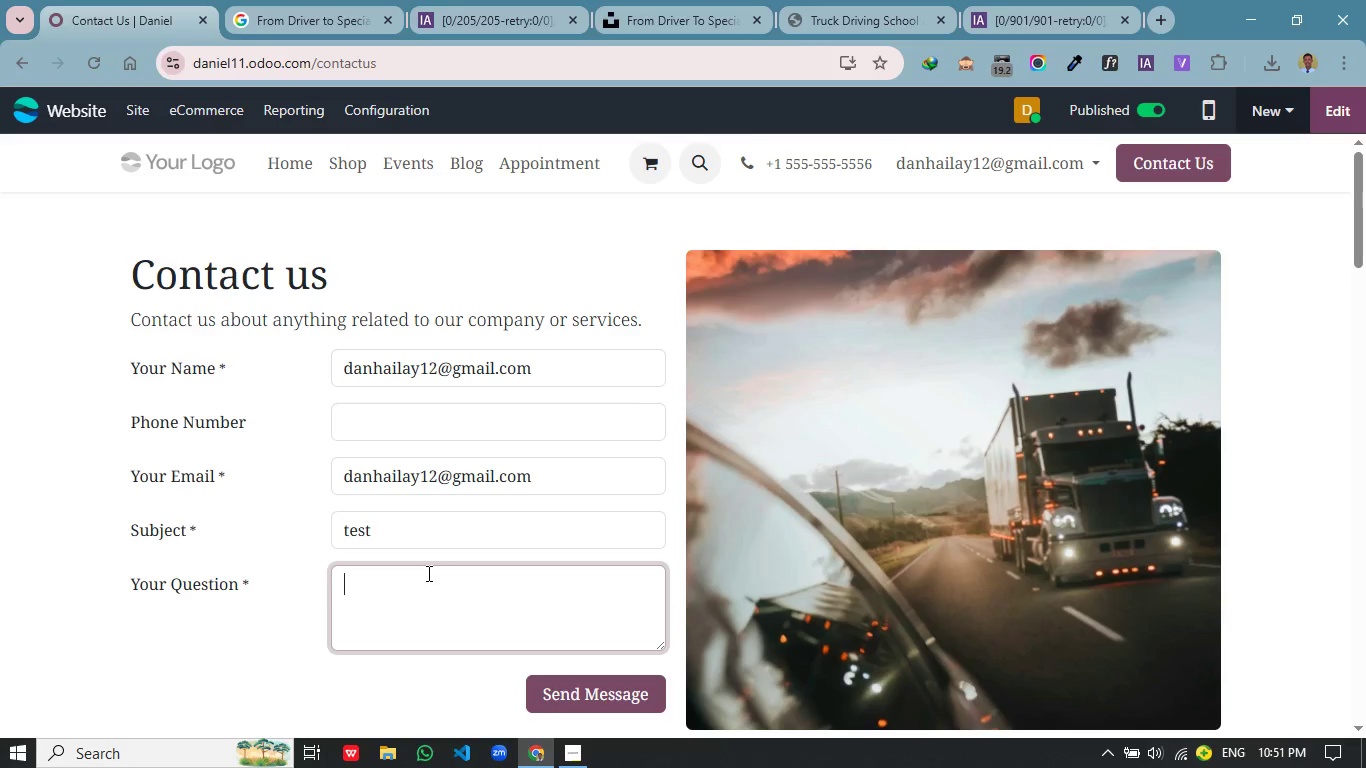 
left_click([427, 573])
 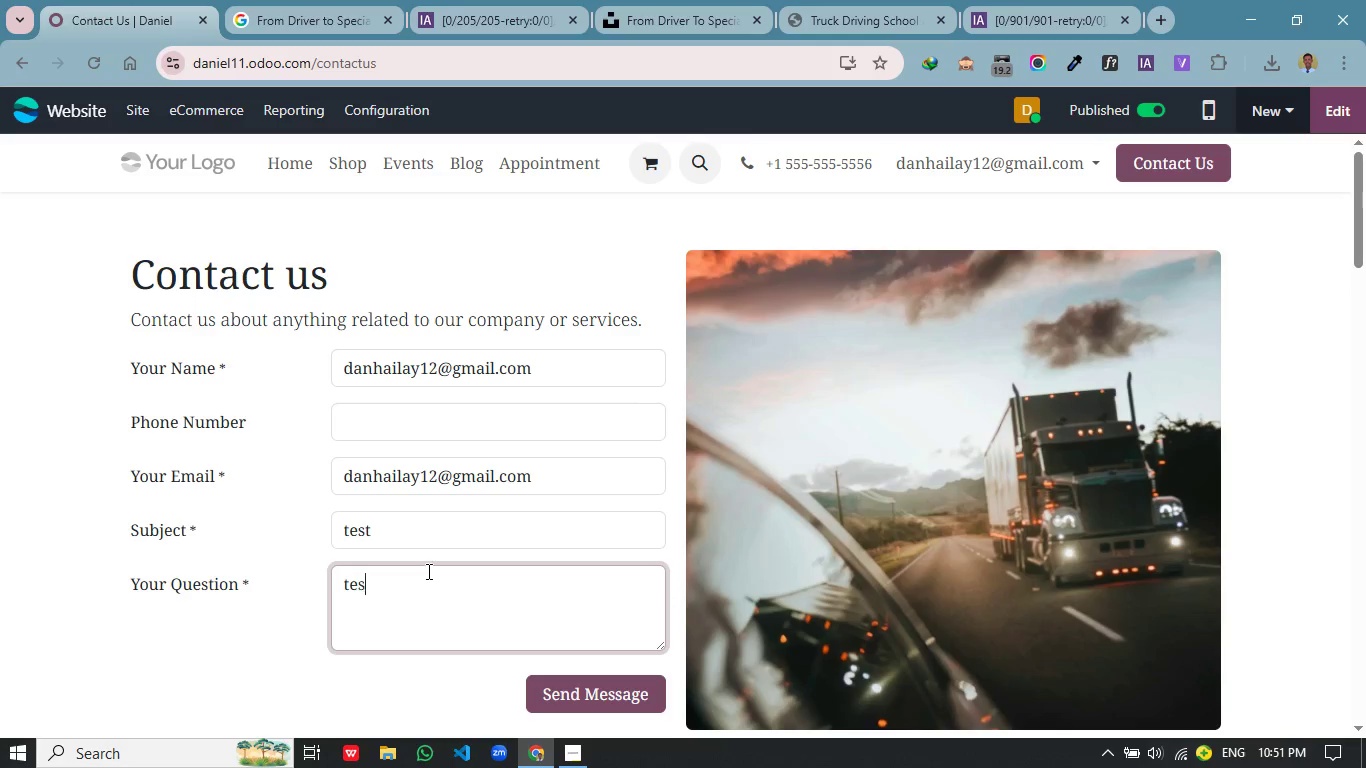 
type(test)
 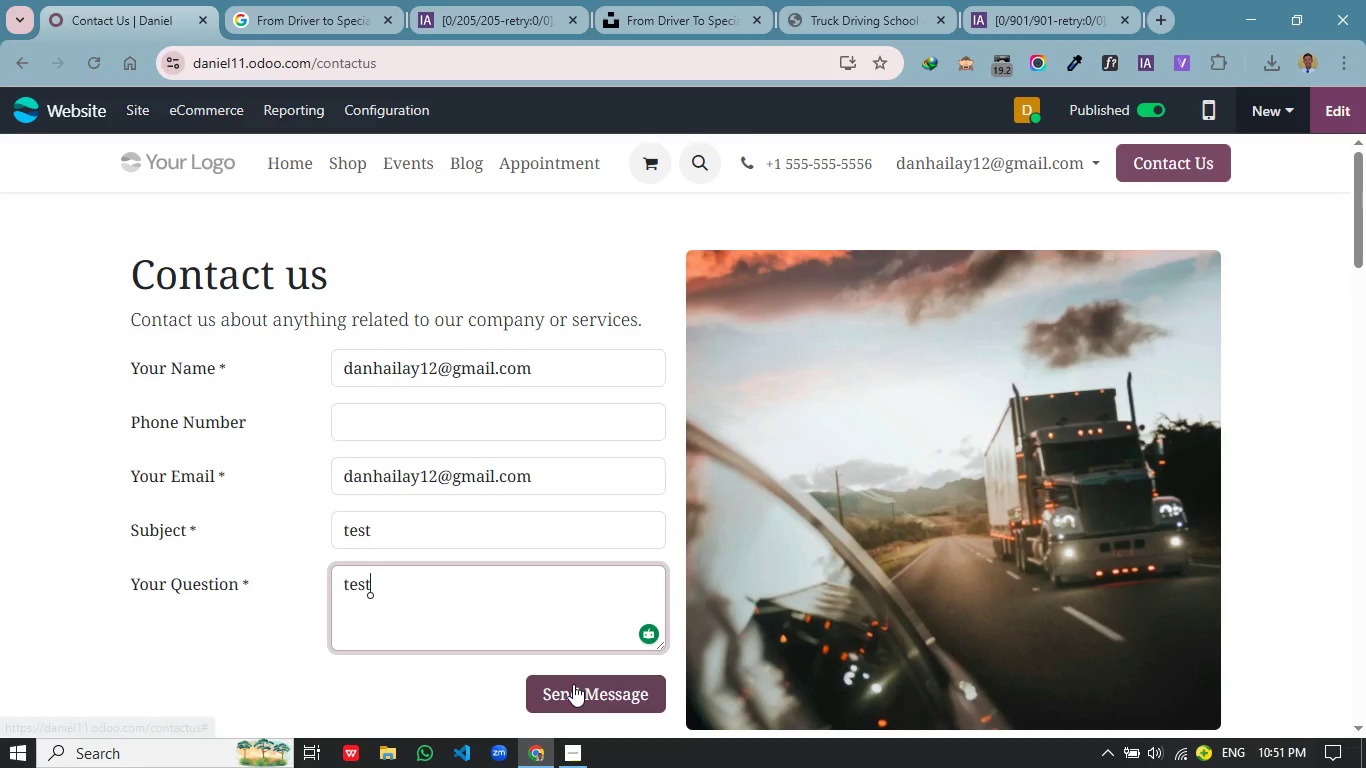 
left_click([573, 684])
 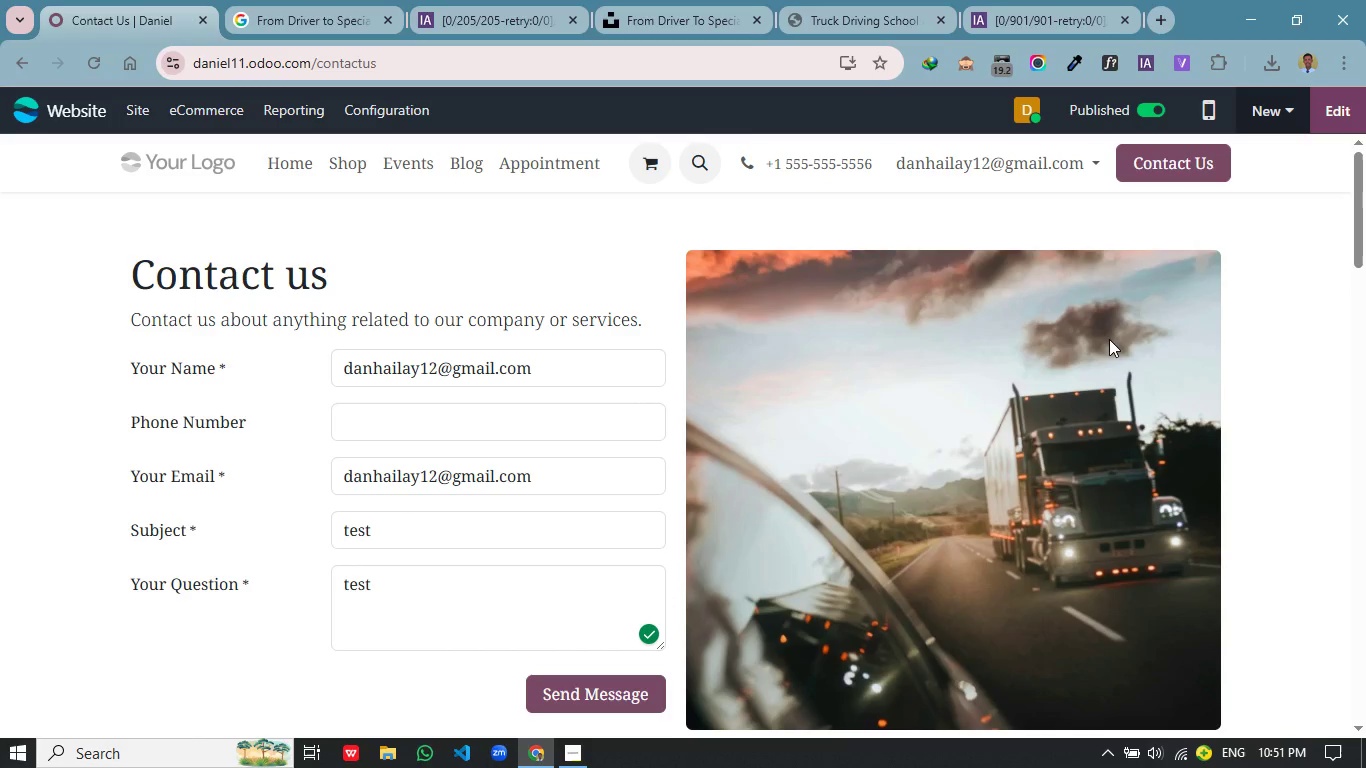 
wait(9.47)
 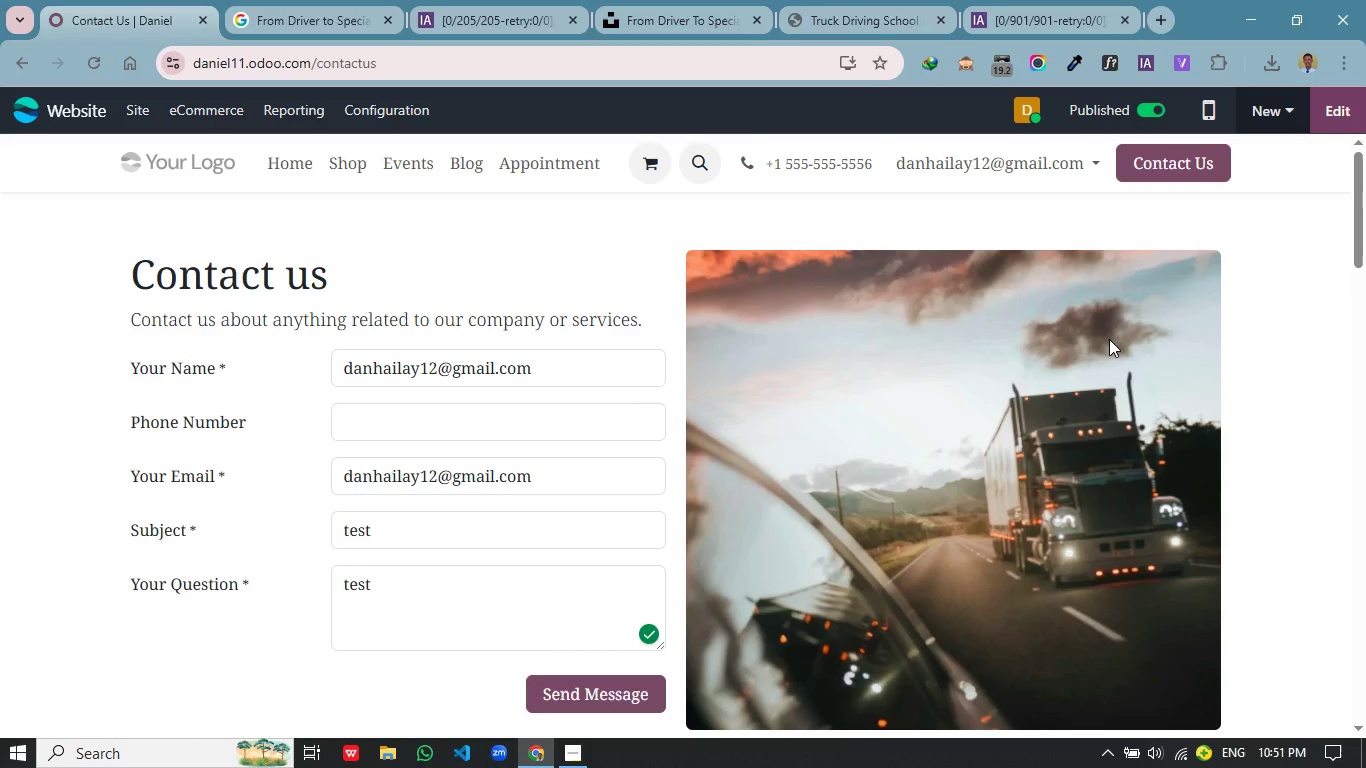 
scroll: coordinate [726, 433], scroll_direction: up, amount: 2.0
 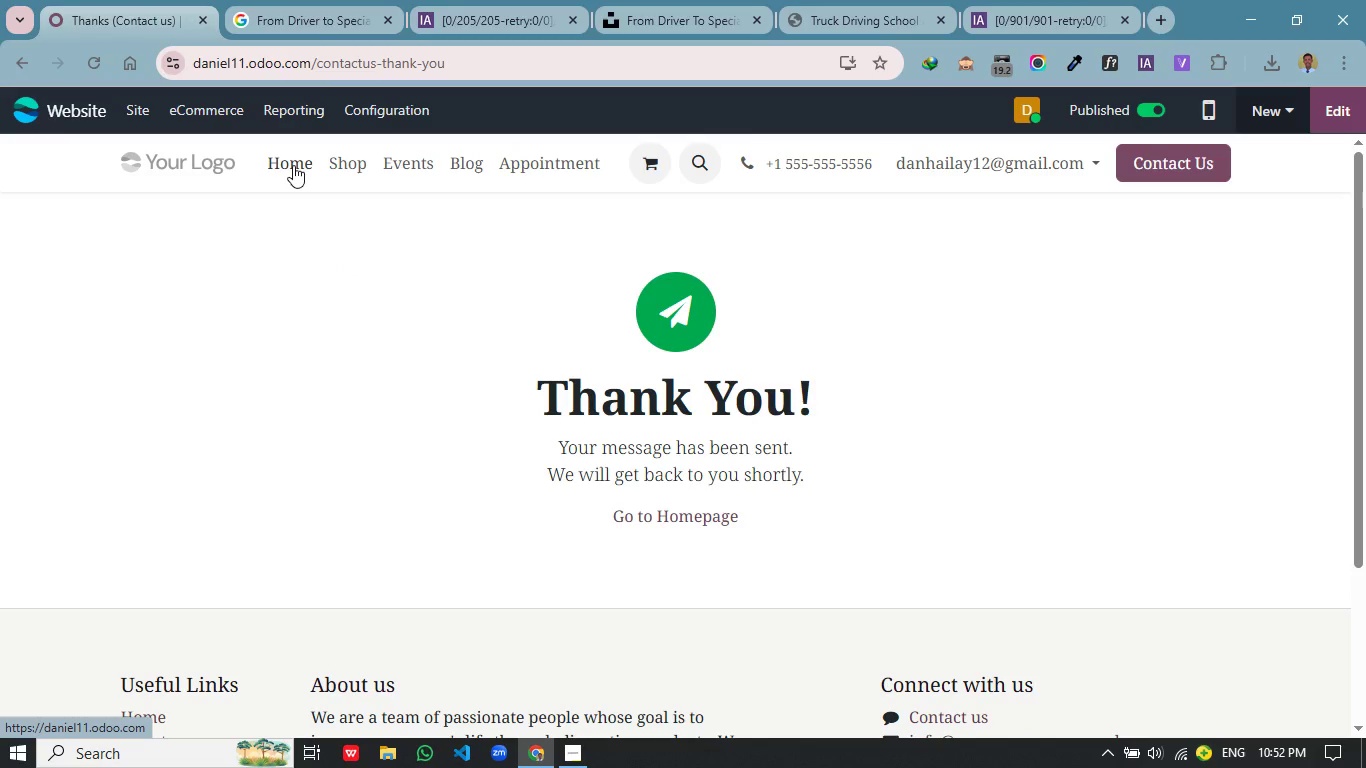 
left_click([293, 165])
 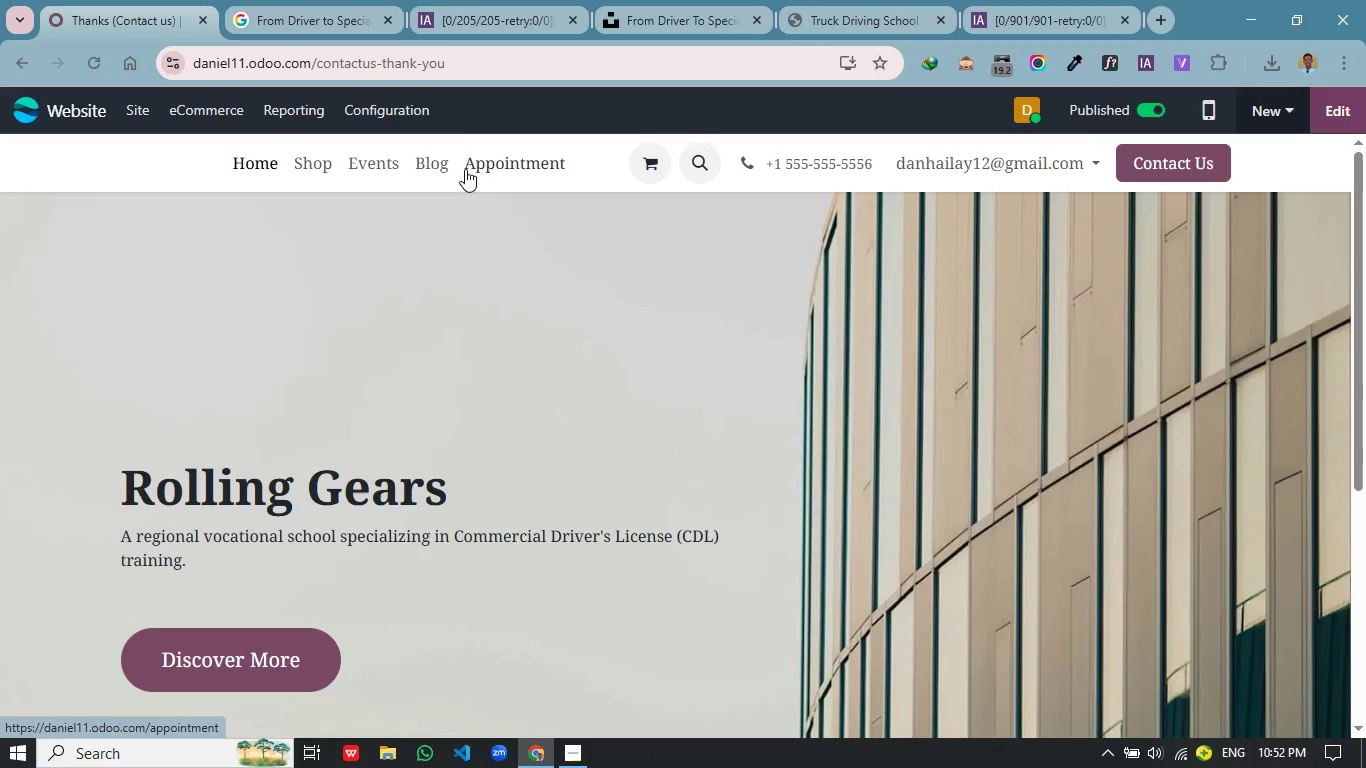 
wait(6.78)
 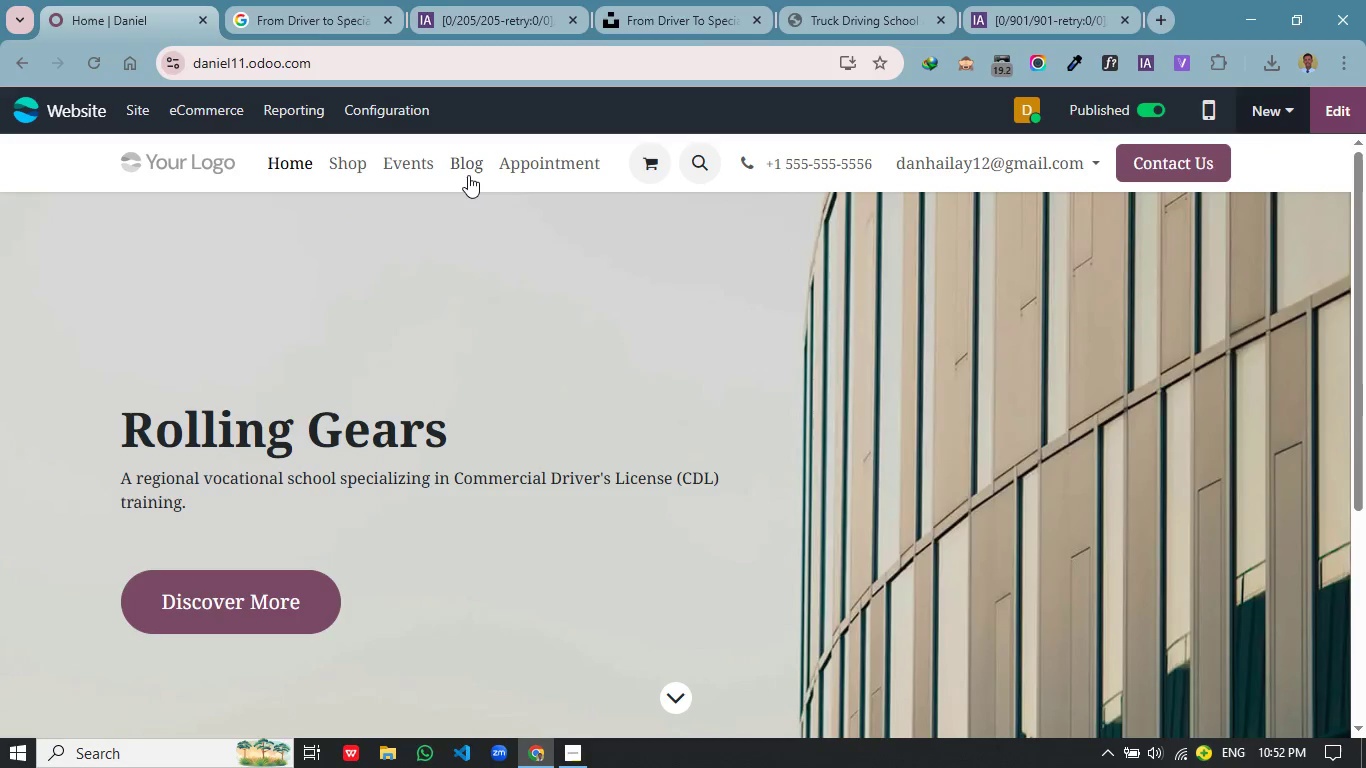 
left_click([471, 171])
 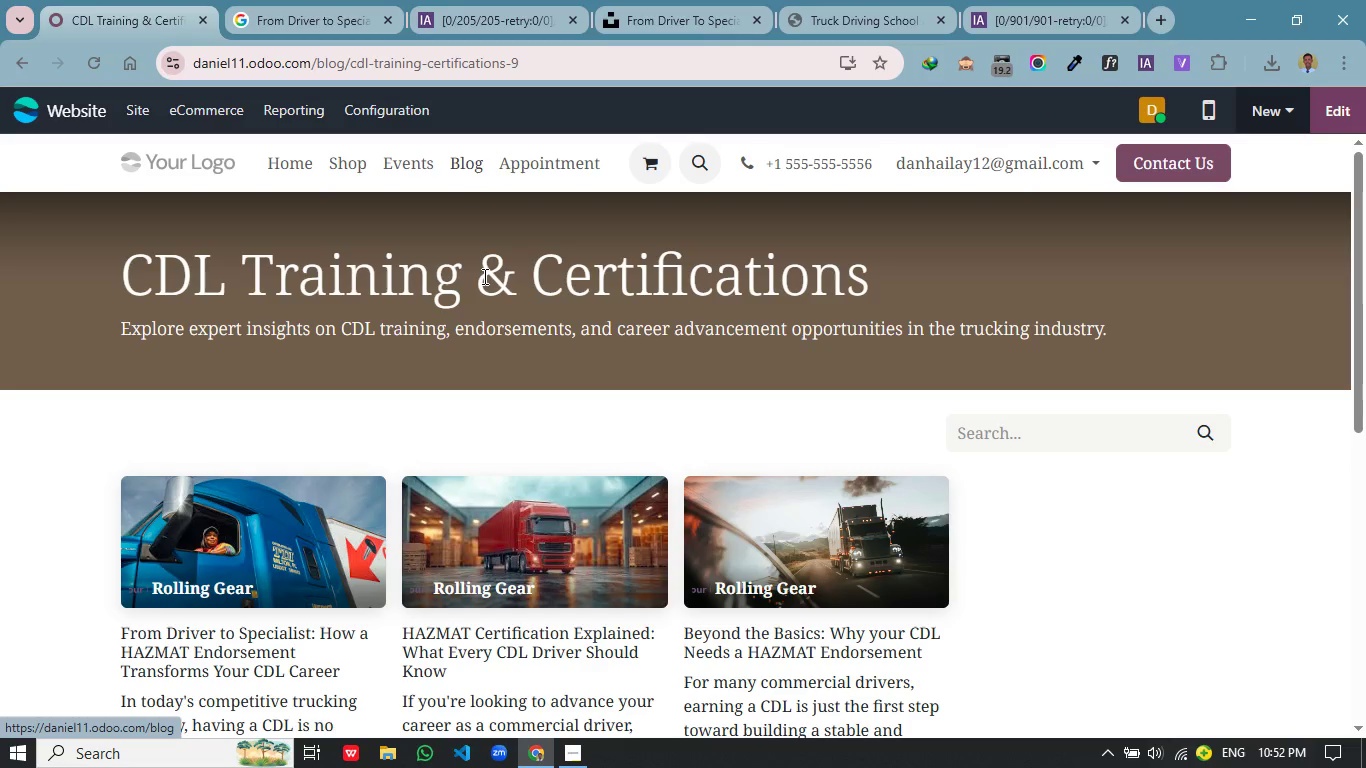 
scroll: coordinate [647, 463], scroll_direction: down, amount: 3.0
 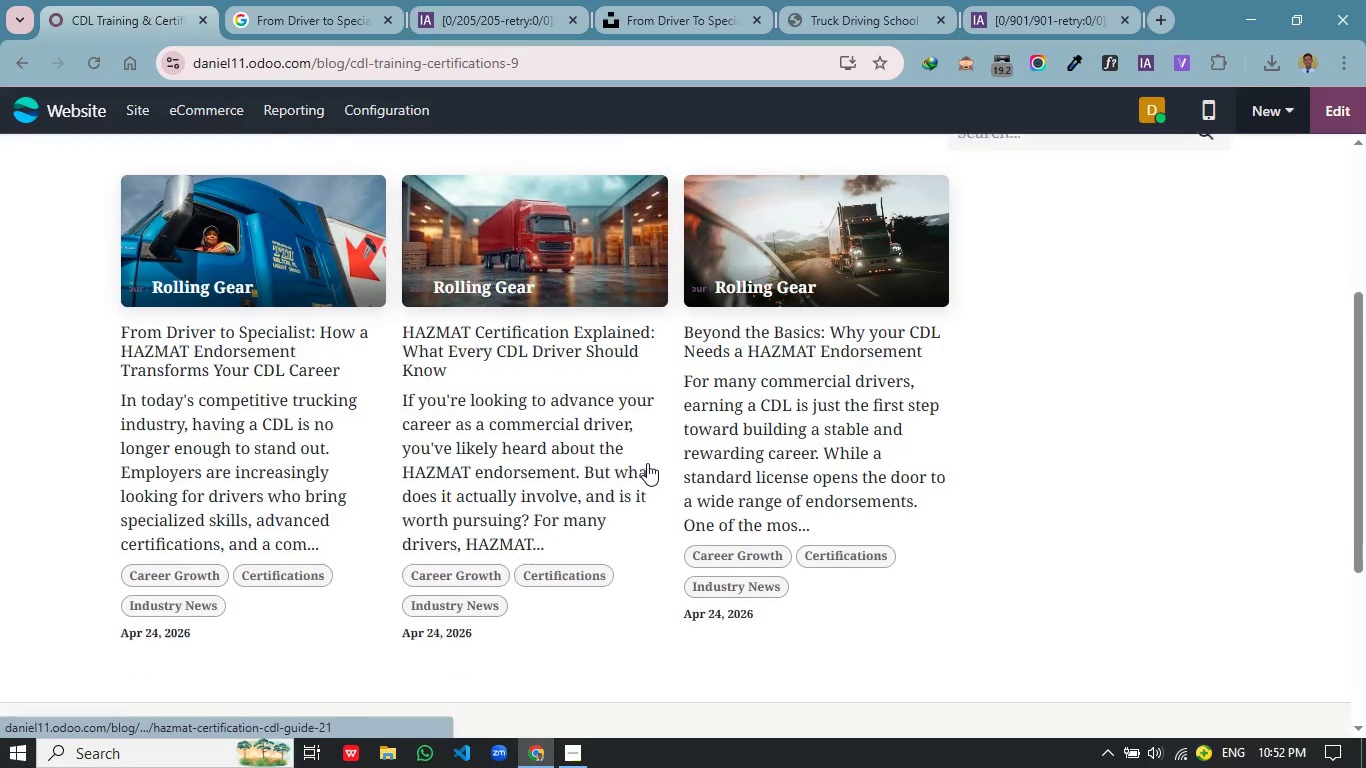 
left_click([1204, 108])
 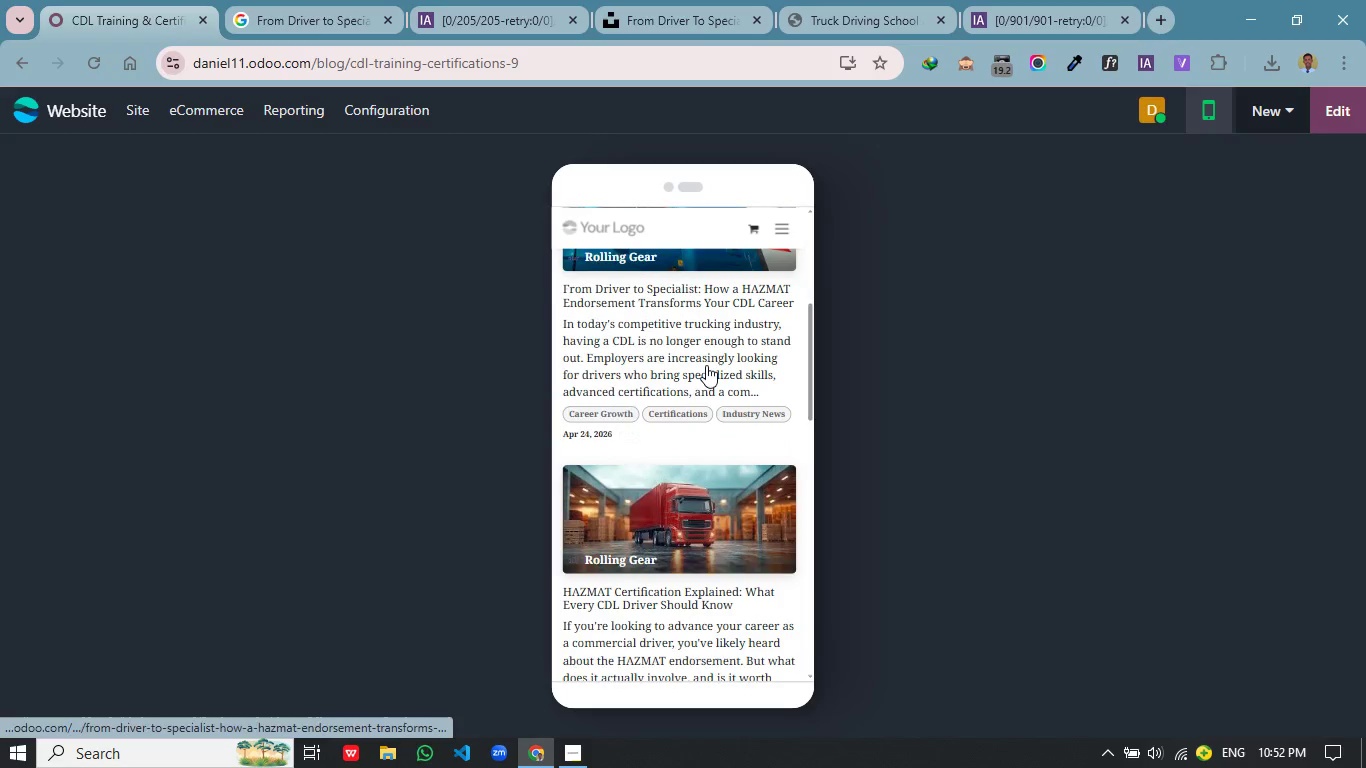 
scroll: coordinate [706, 365], scroll_direction: down, amount: 12.0
 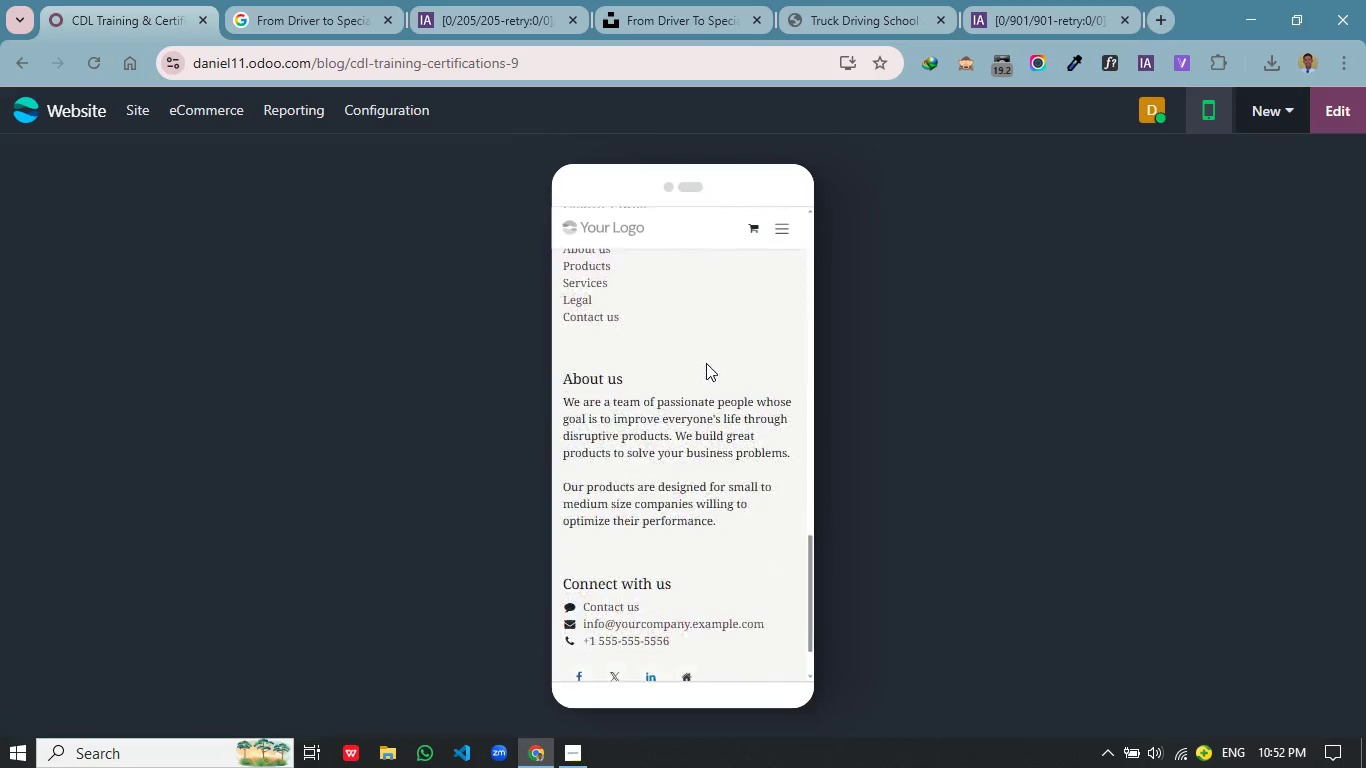 
scroll: coordinate [706, 363], scroll_direction: up, amount: 4.0
 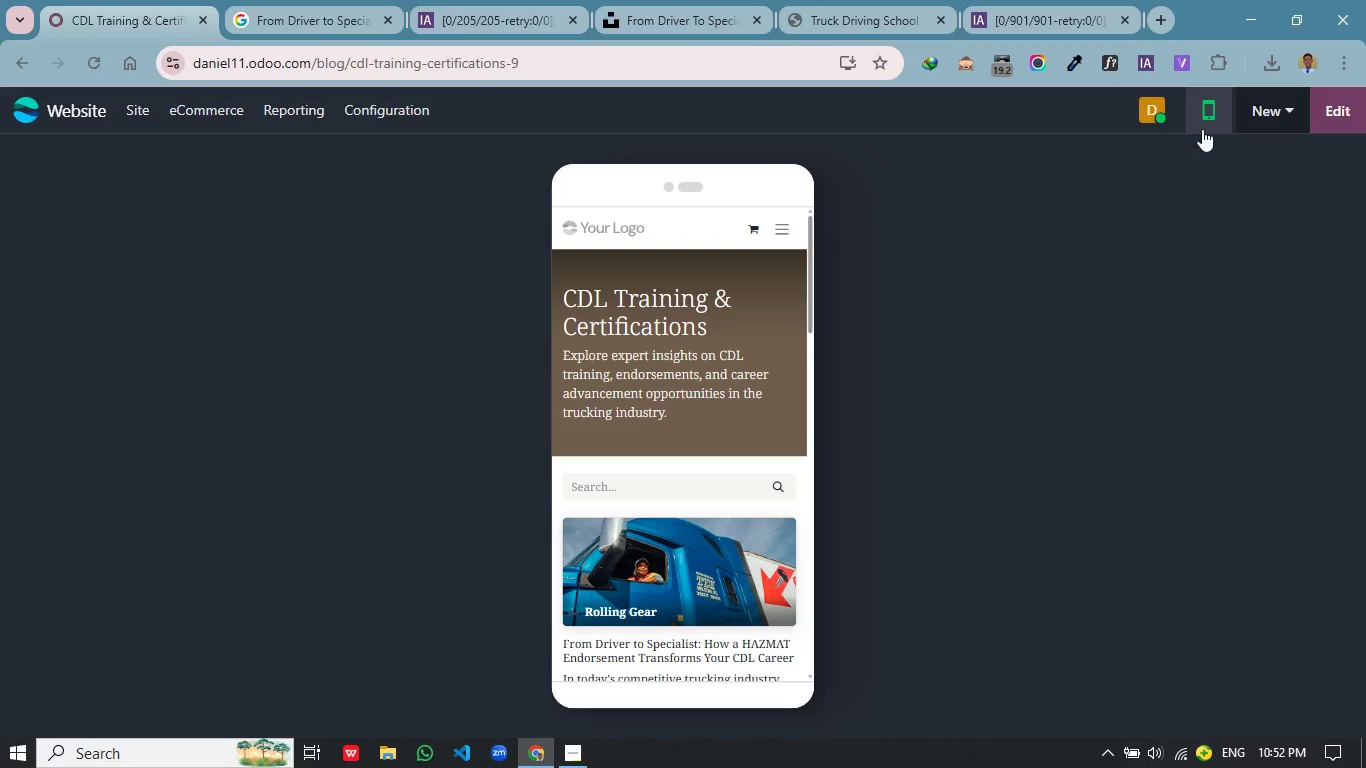 
left_click([1206, 122])
 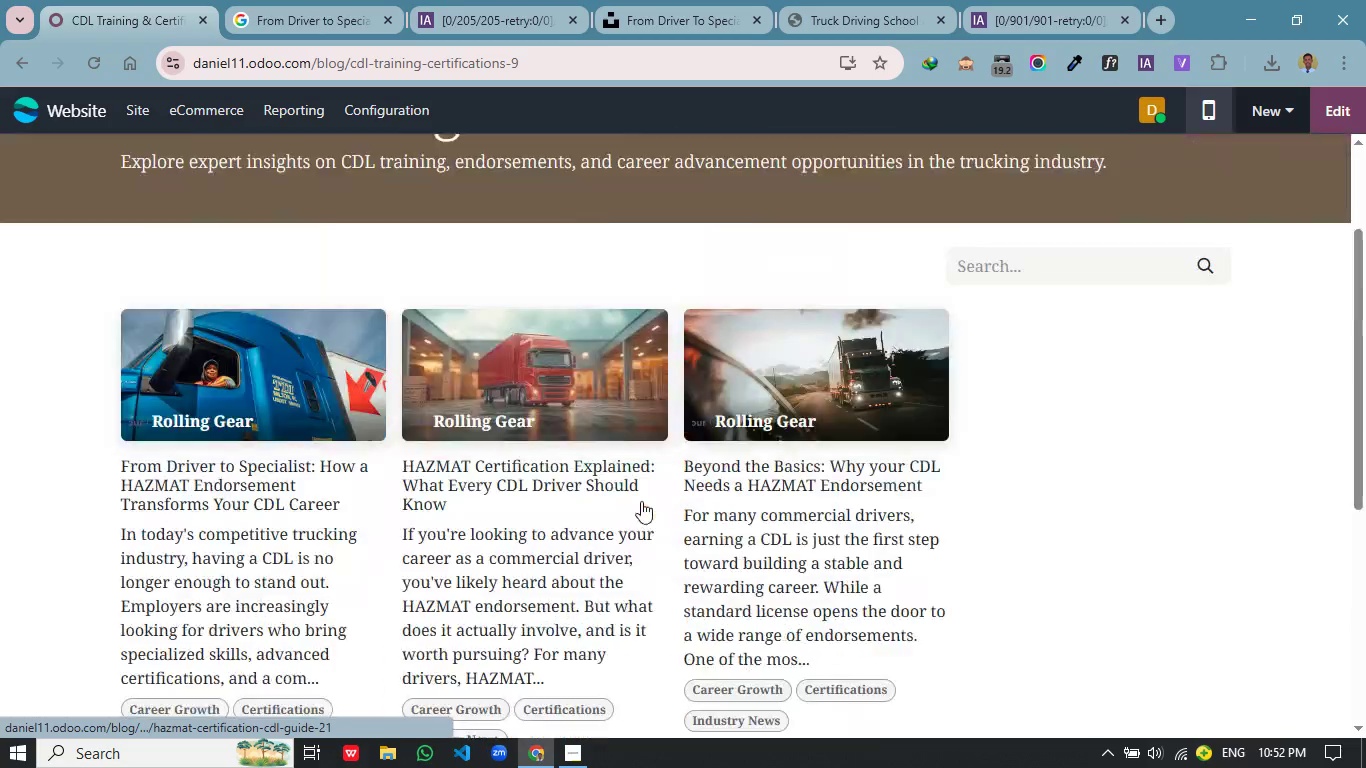 
scroll: coordinate [641, 501], scroll_direction: down, amount: 6.0
 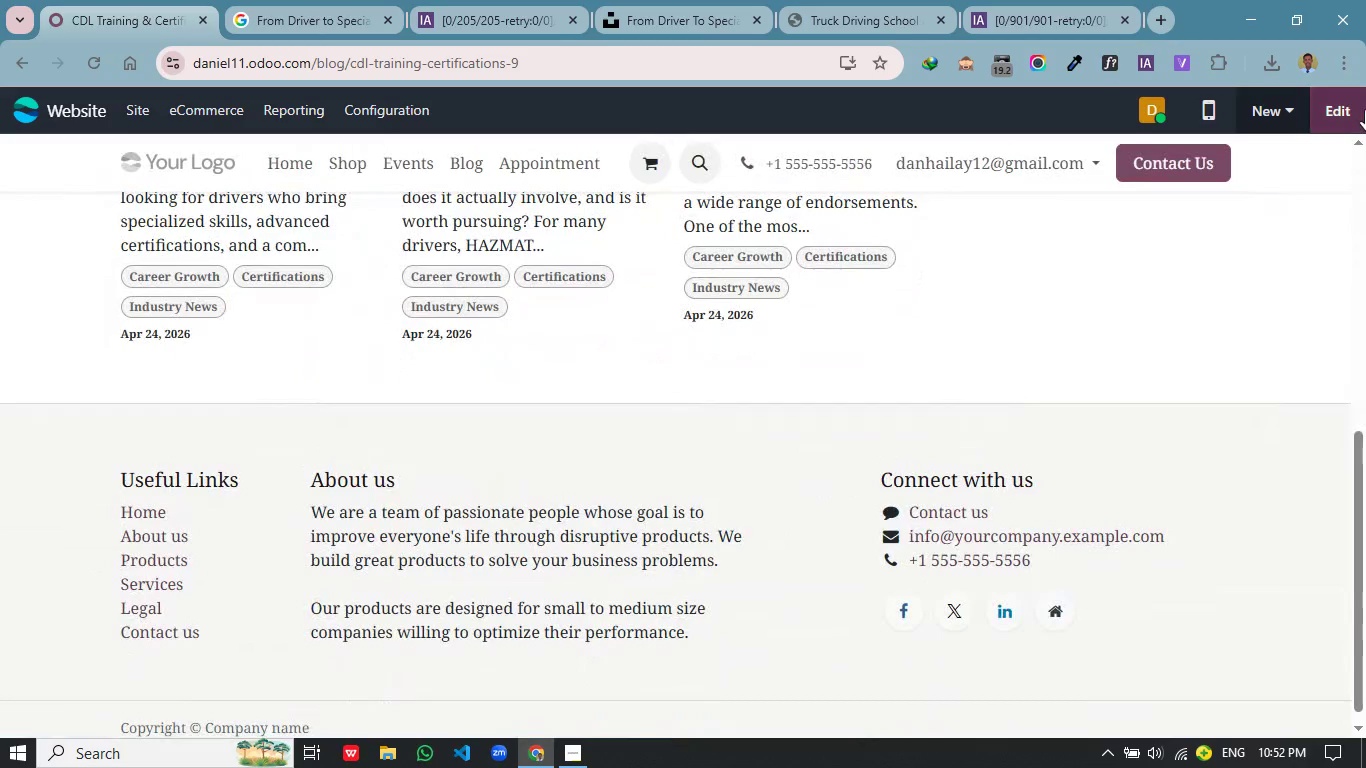 
left_click([1365, 109])
 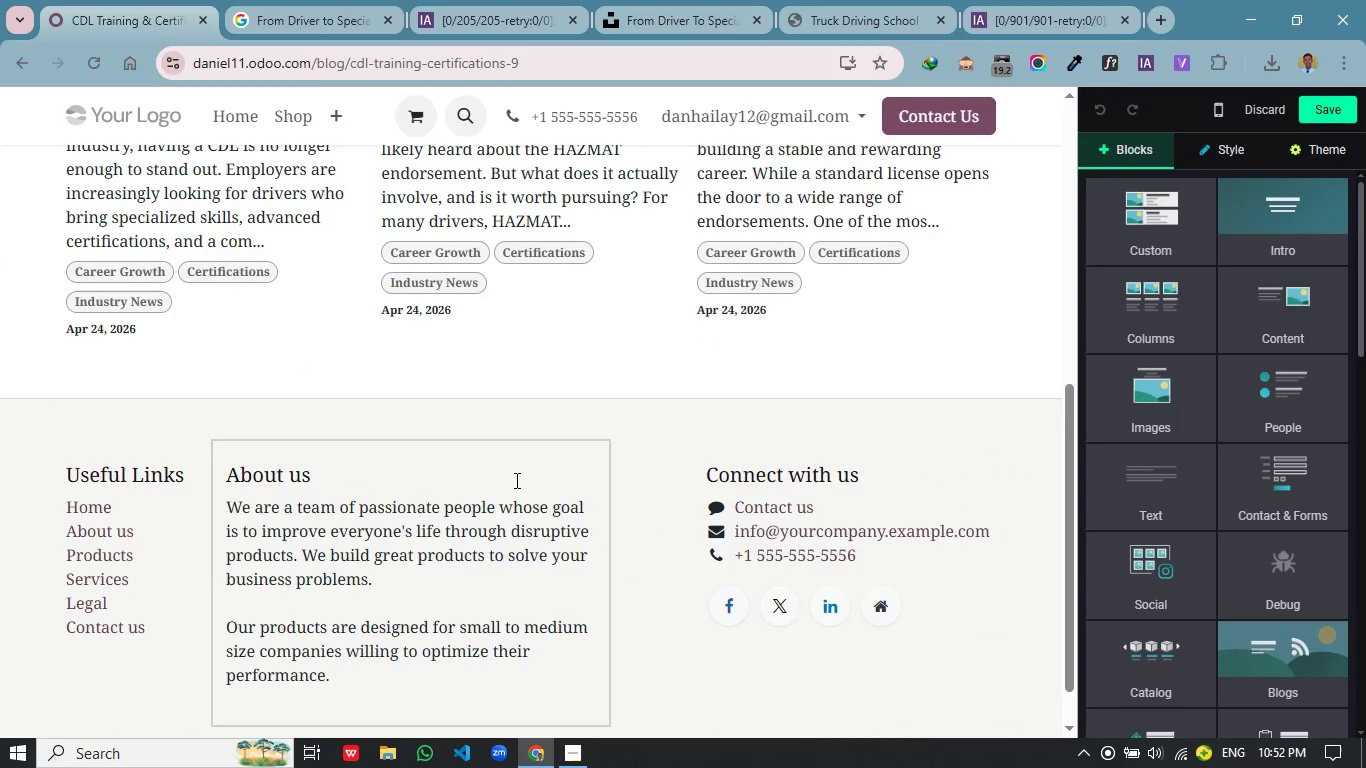 
wait(6.89)
 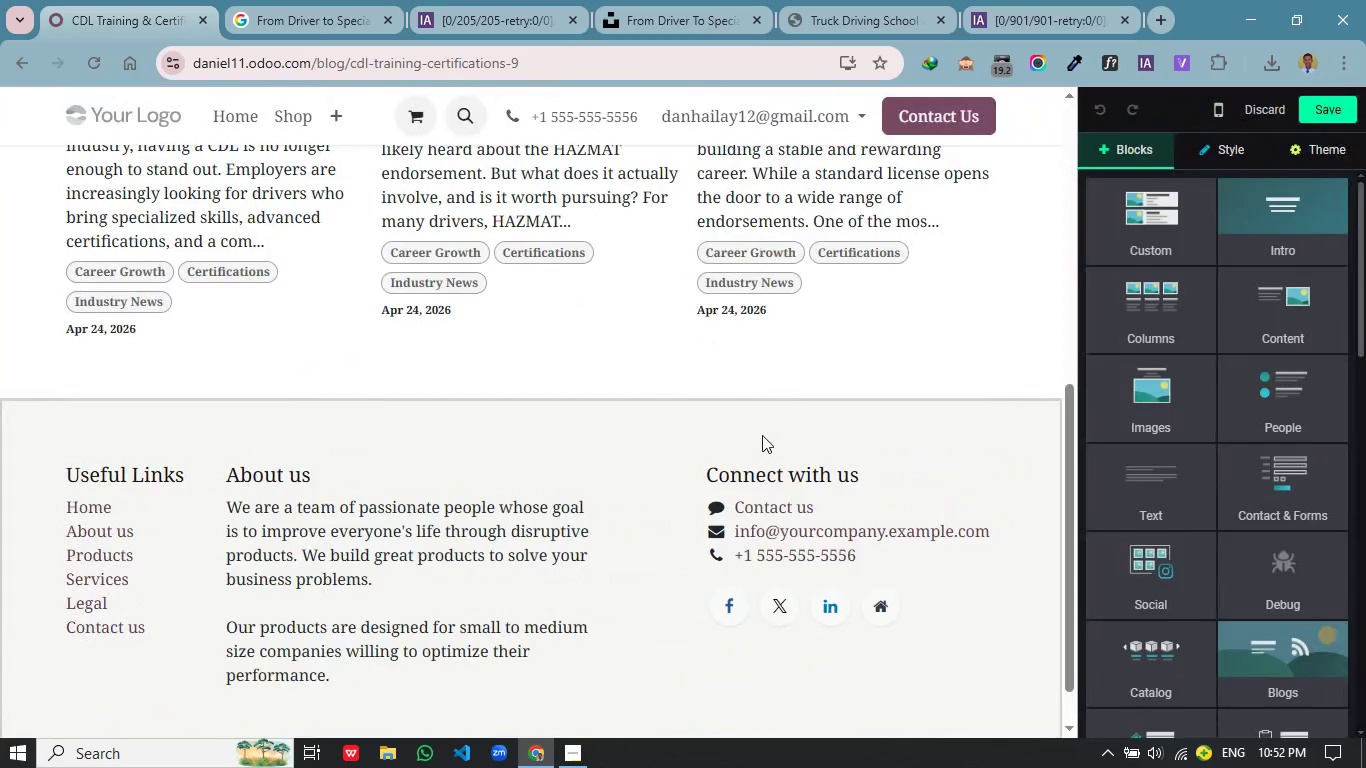 
left_click([173, 453])
 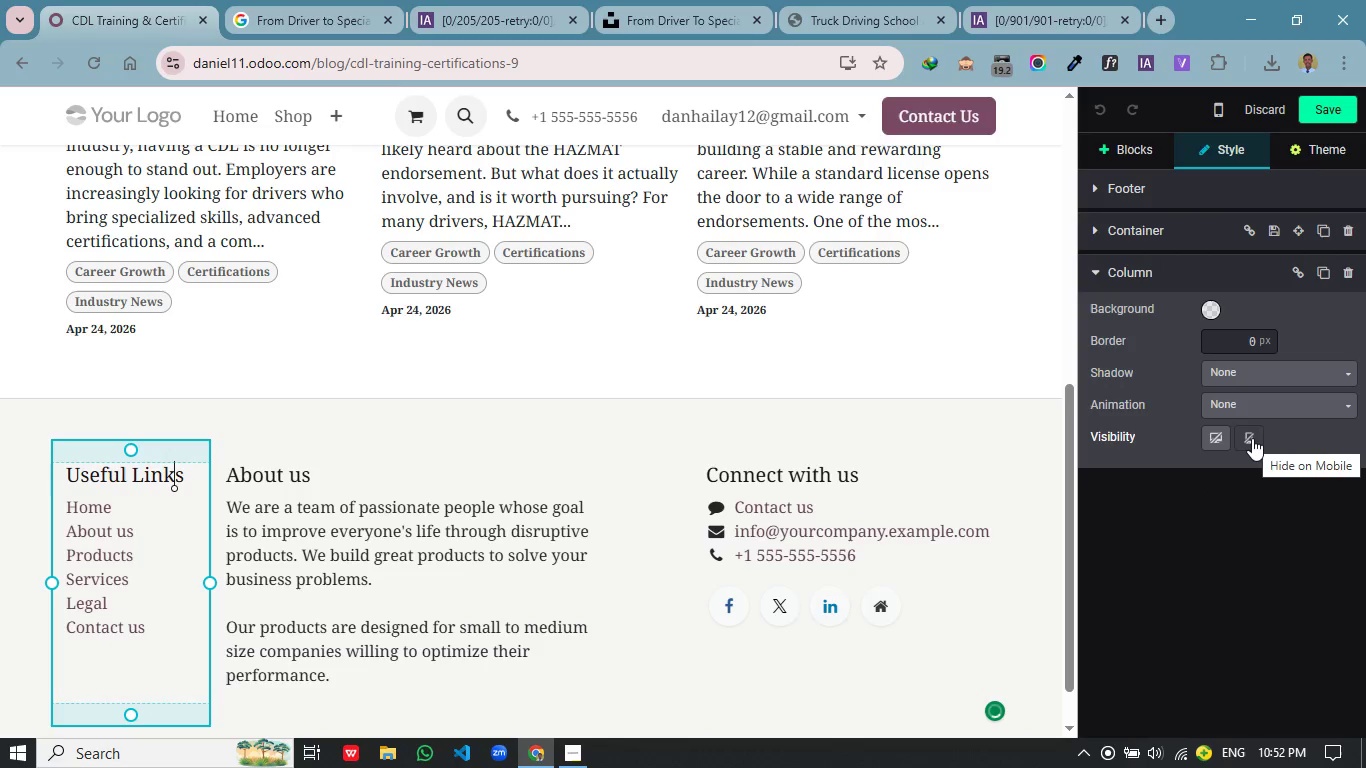 
left_click([1252, 438])
 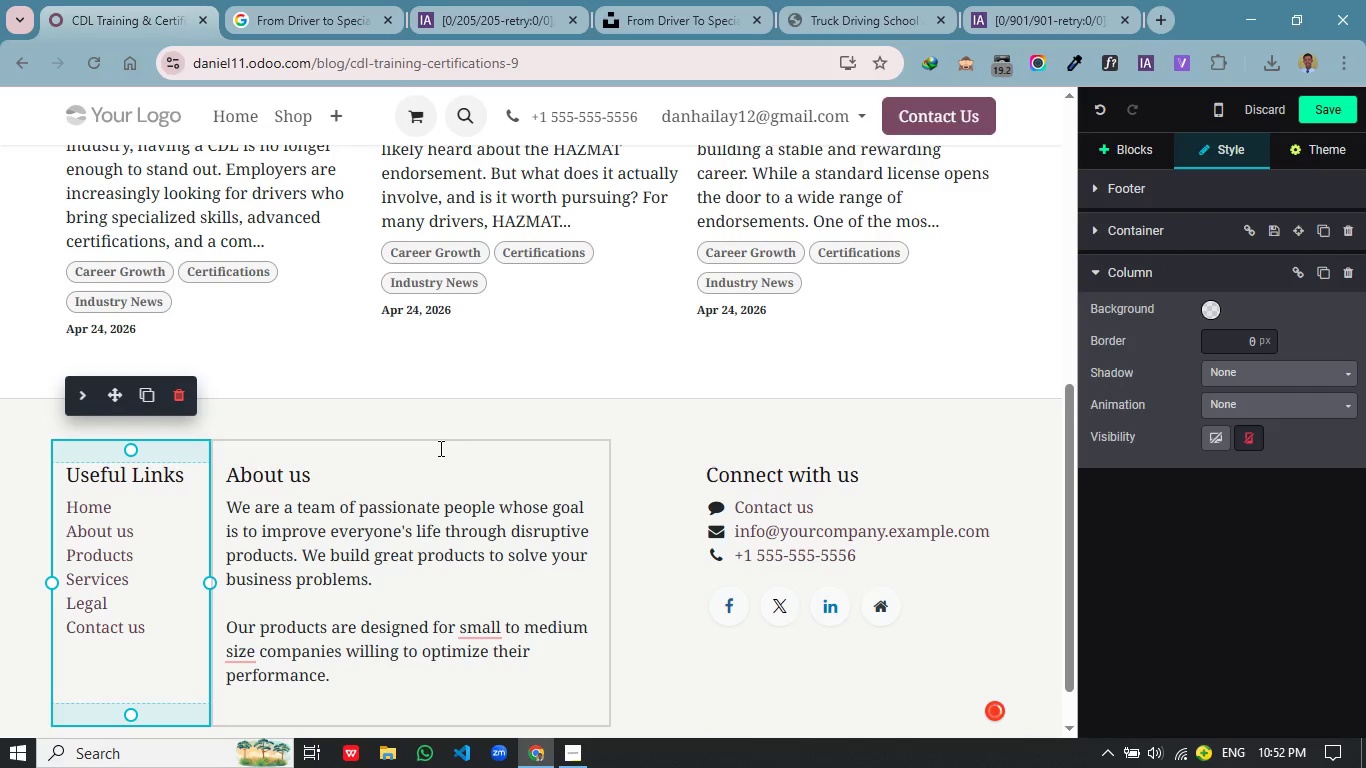 
left_click([439, 448])
 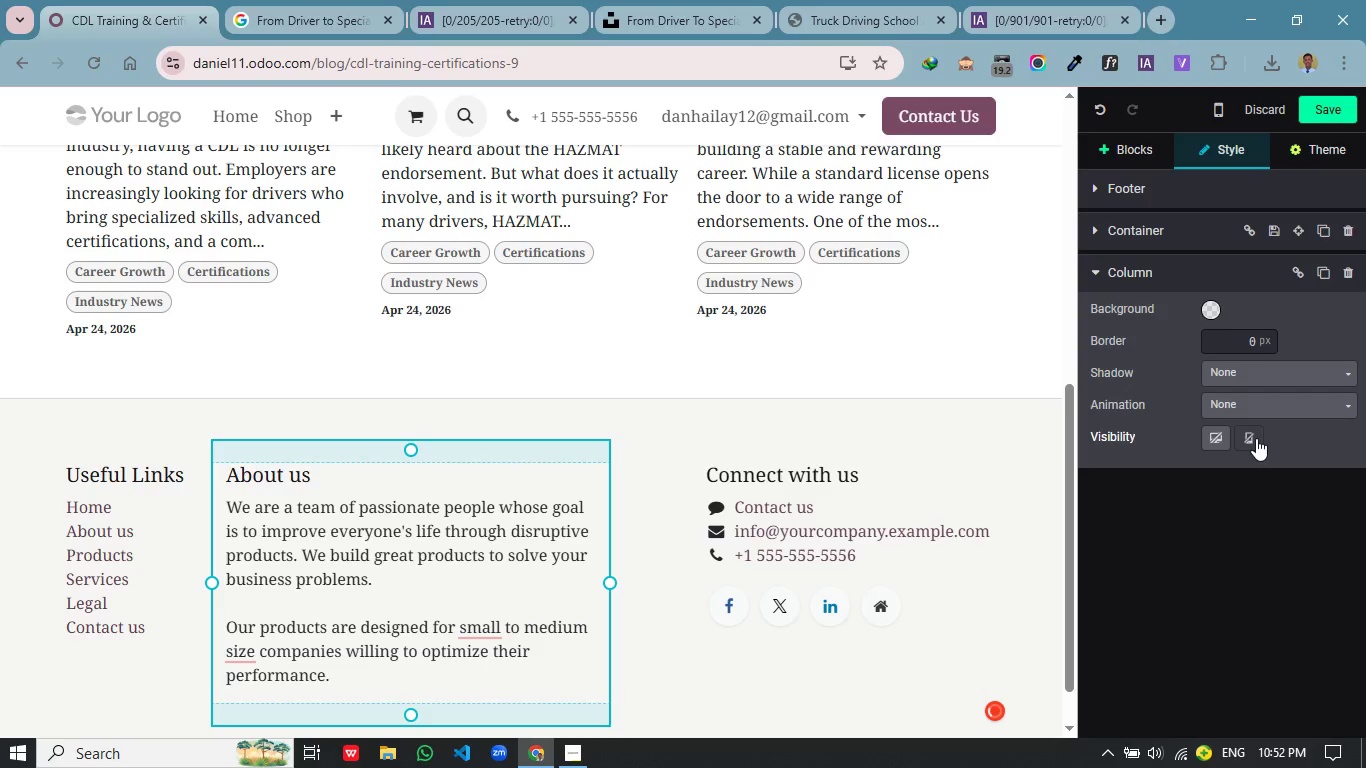 
left_click([1256, 438])
 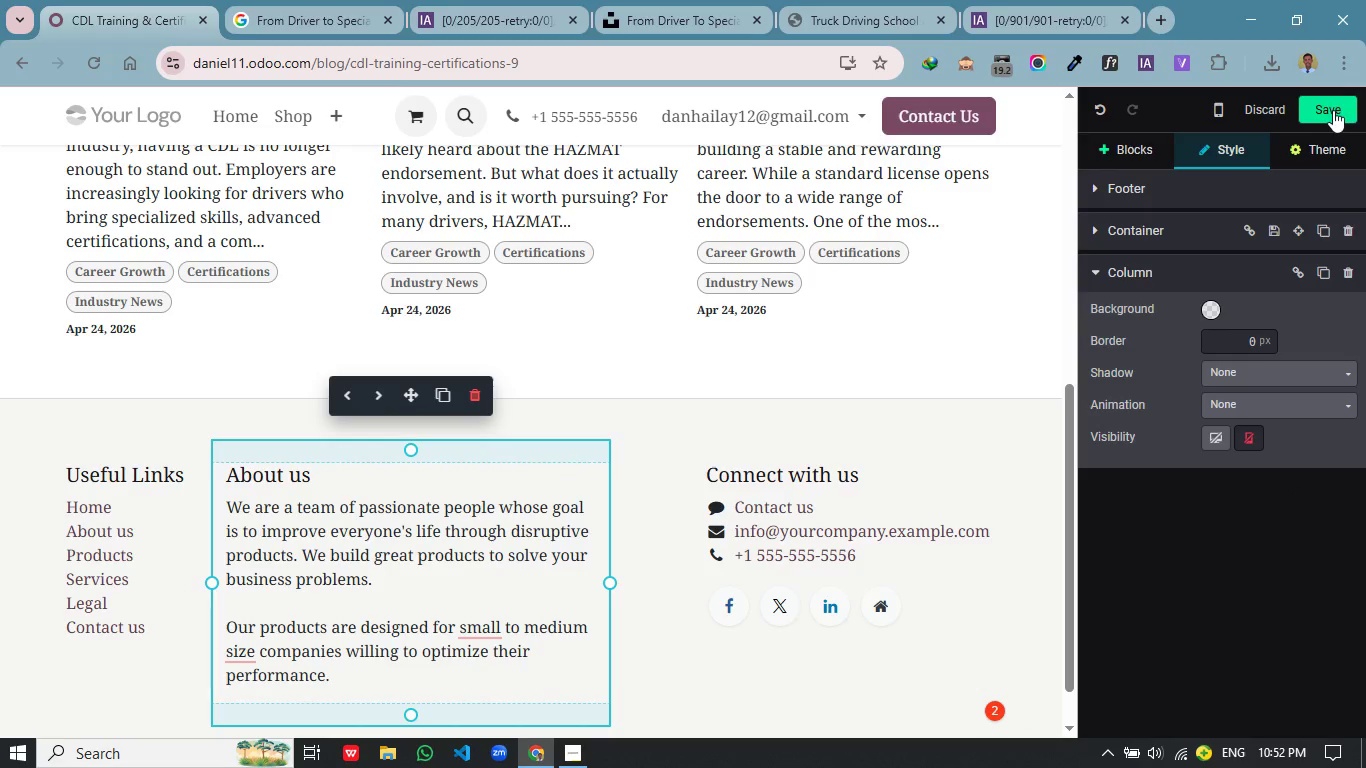 
left_click([1334, 114])
 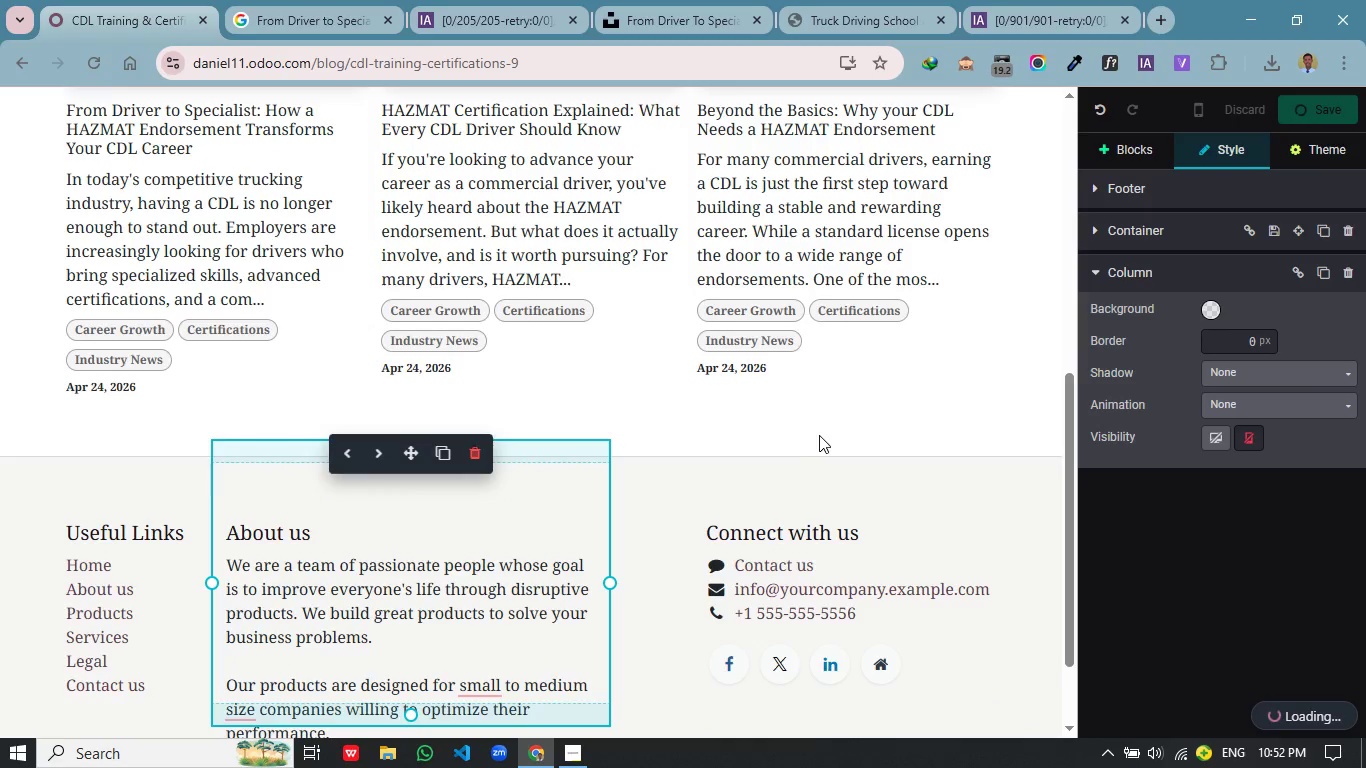 
scroll: coordinate [847, 317], scroll_direction: up, amount: 9.0
 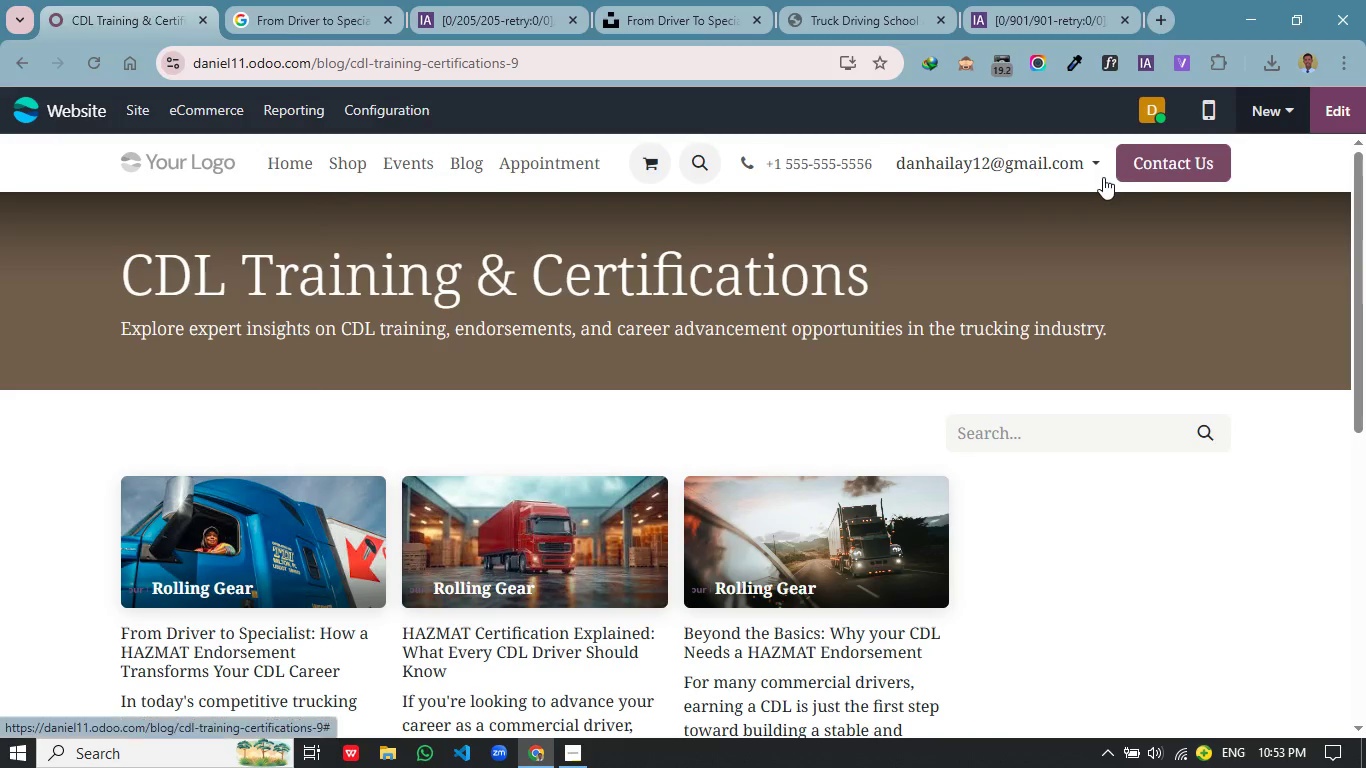 
left_click([1214, 115])
 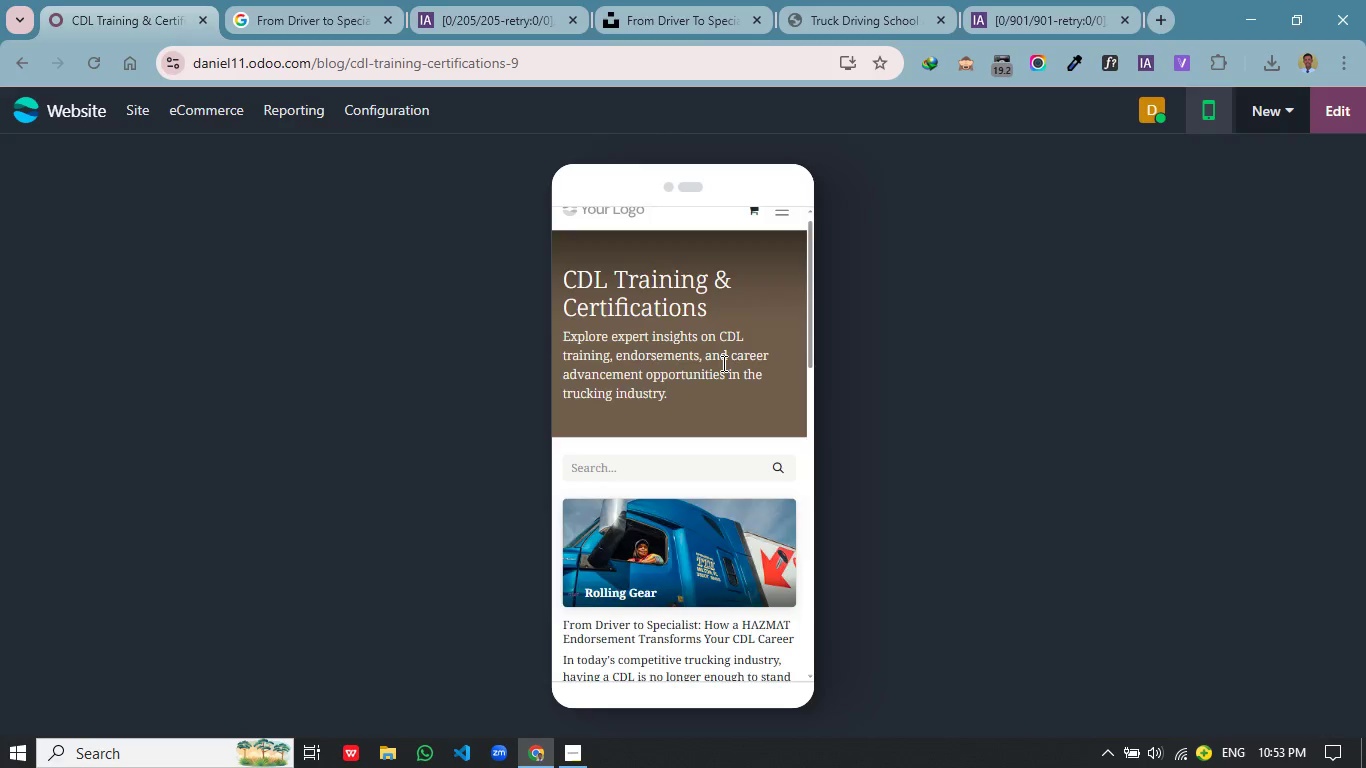 
scroll: coordinate [723, 361], scroll_direction: down, amount: 9.0
 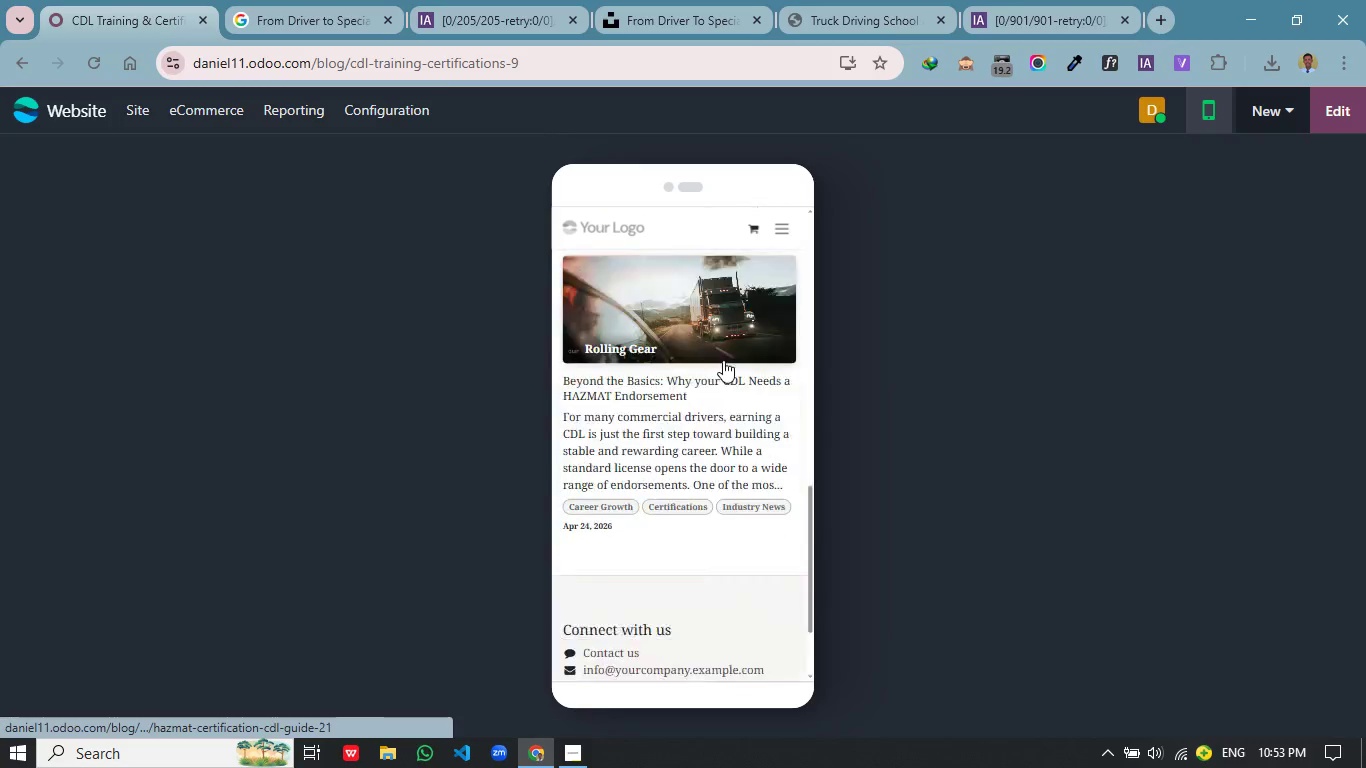 
scroll: coordinate [729, 358], scroll_direction: up, amount: 8.0
 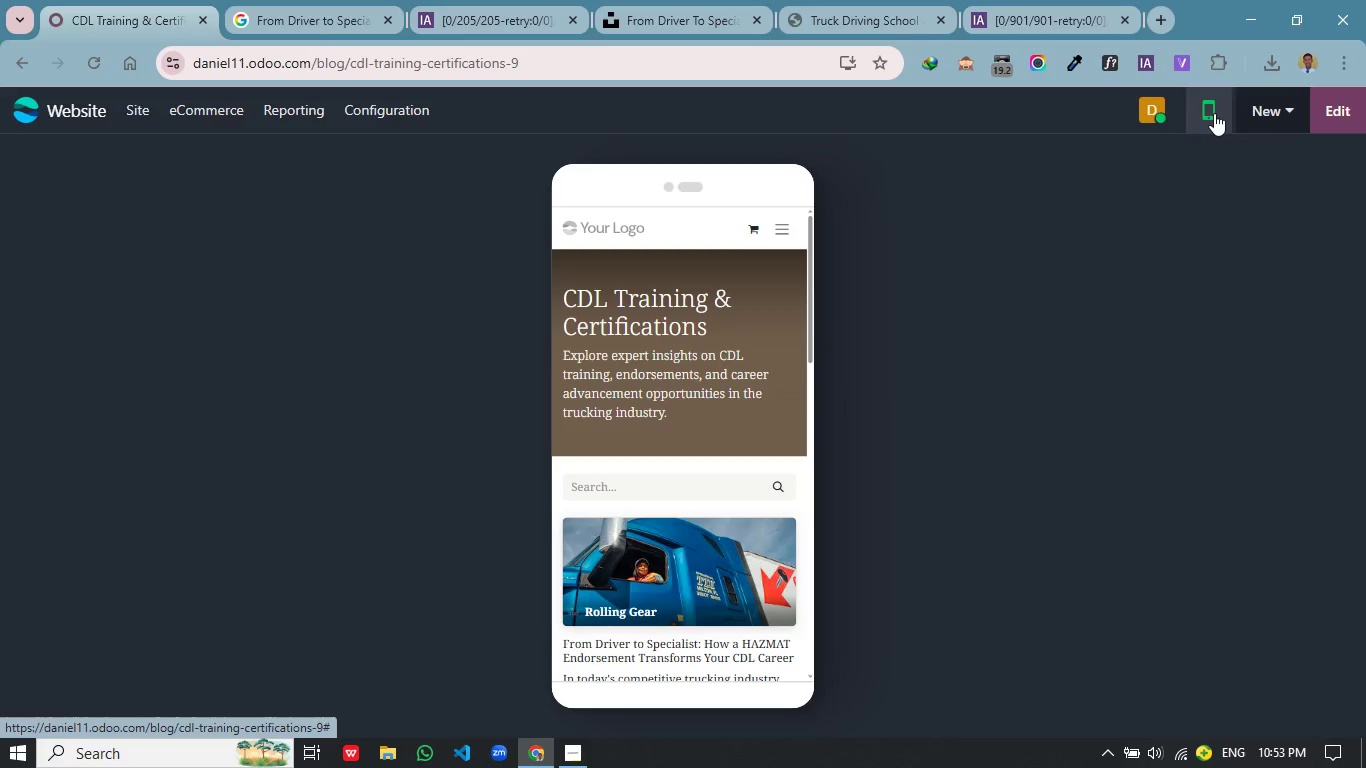 
left_click([1214, 113])
 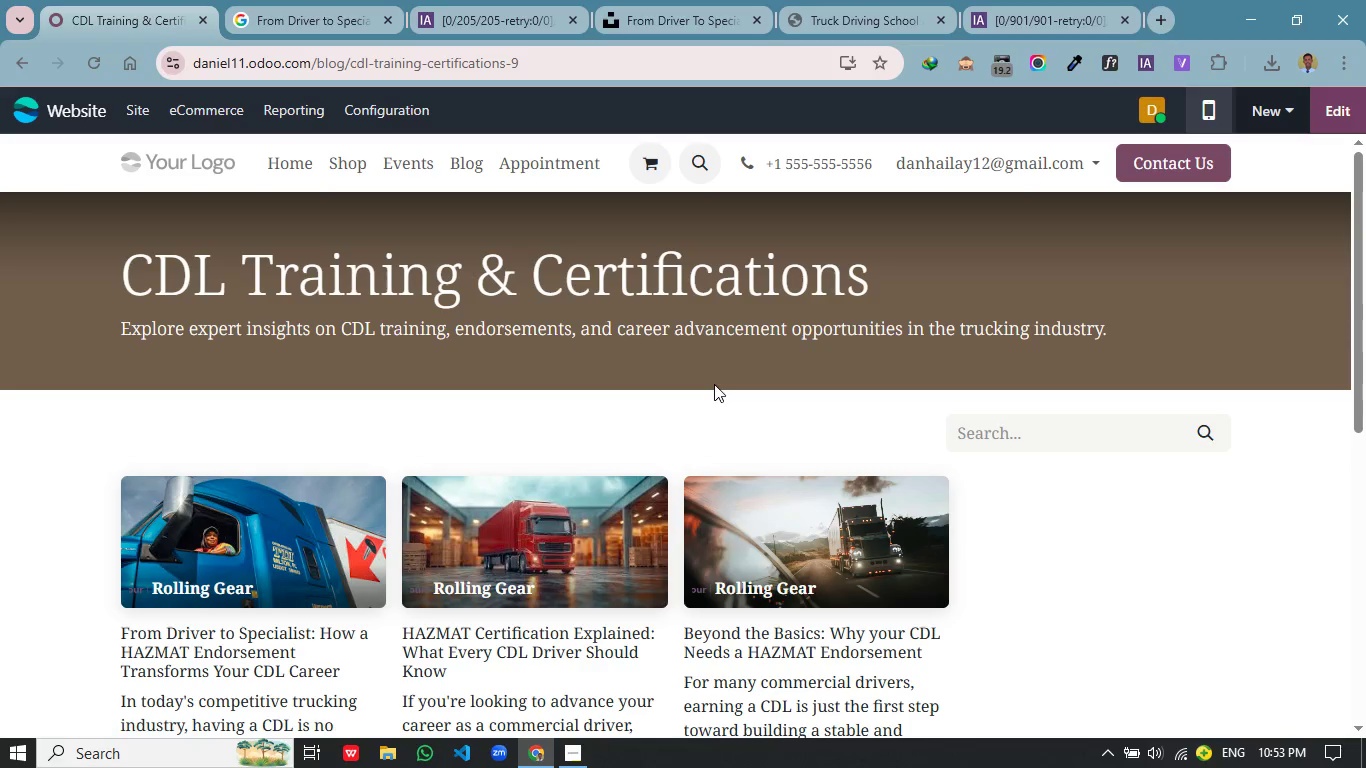 
scroll: coordinate [714, 384], scroll_direction: up, amount: 1.0
 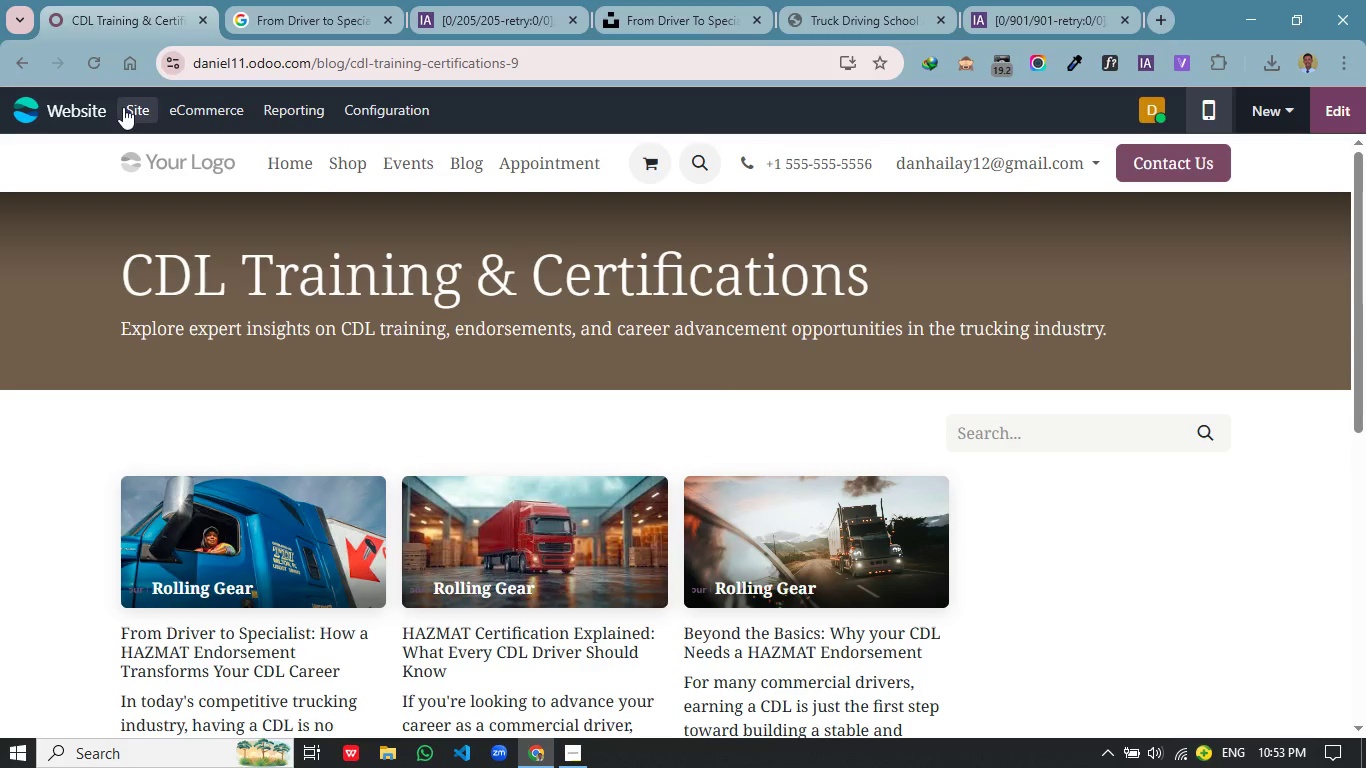 
left_click([135, 109])
 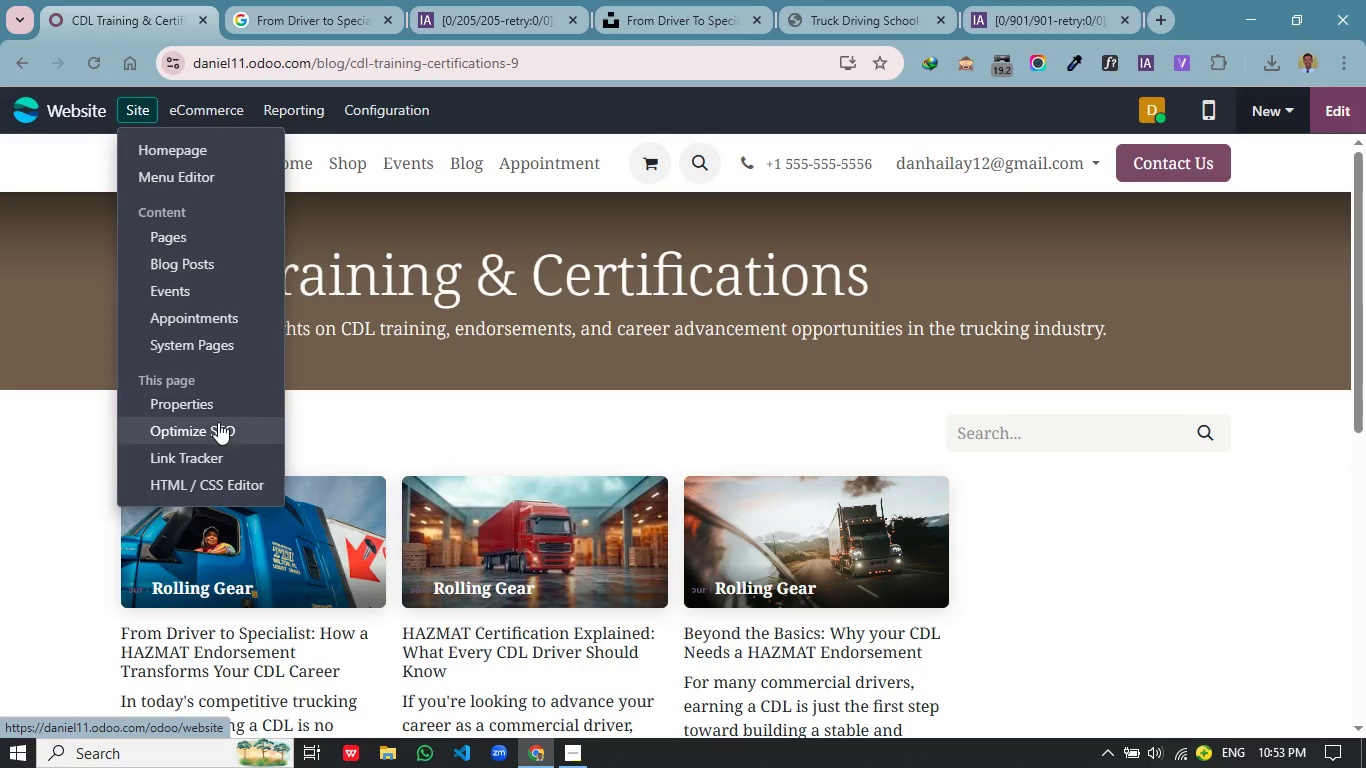 
left_click([236, 427])
 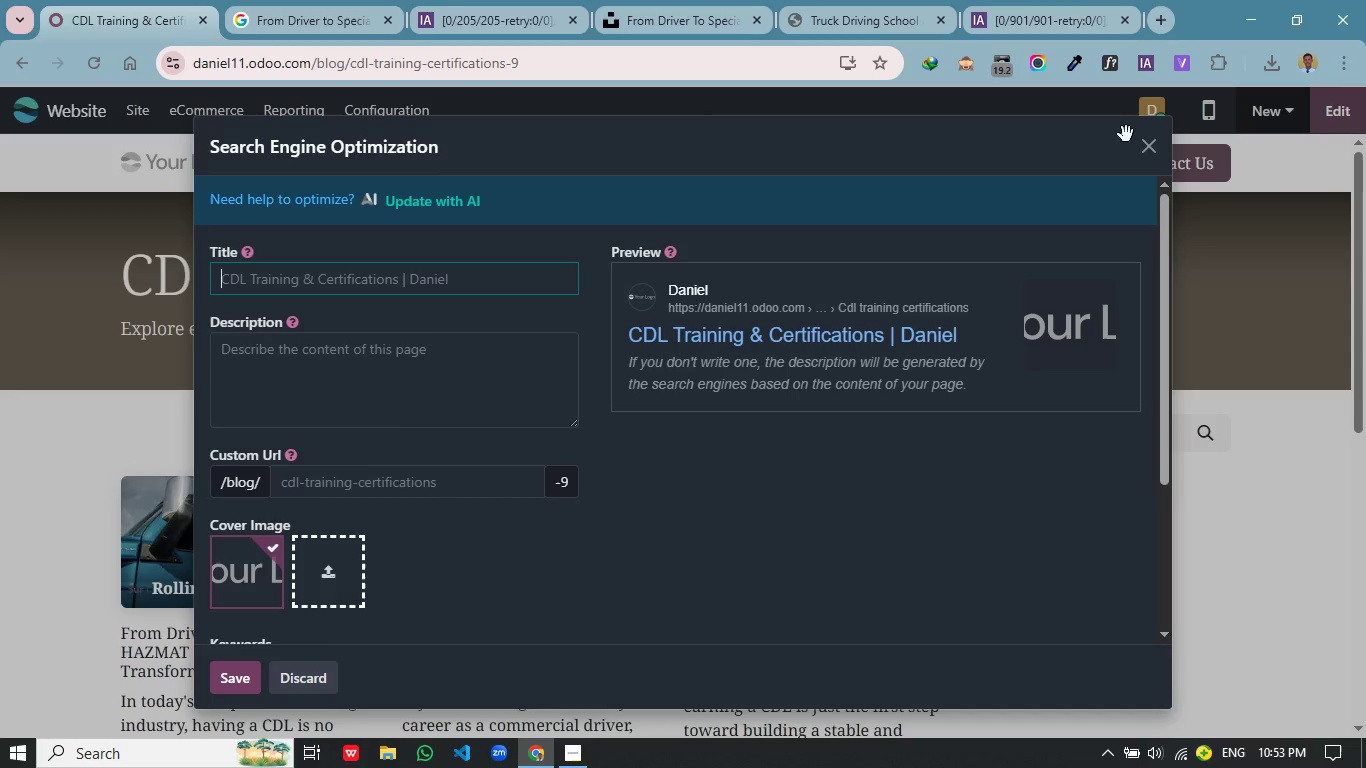 
left_click([1160, 147])
 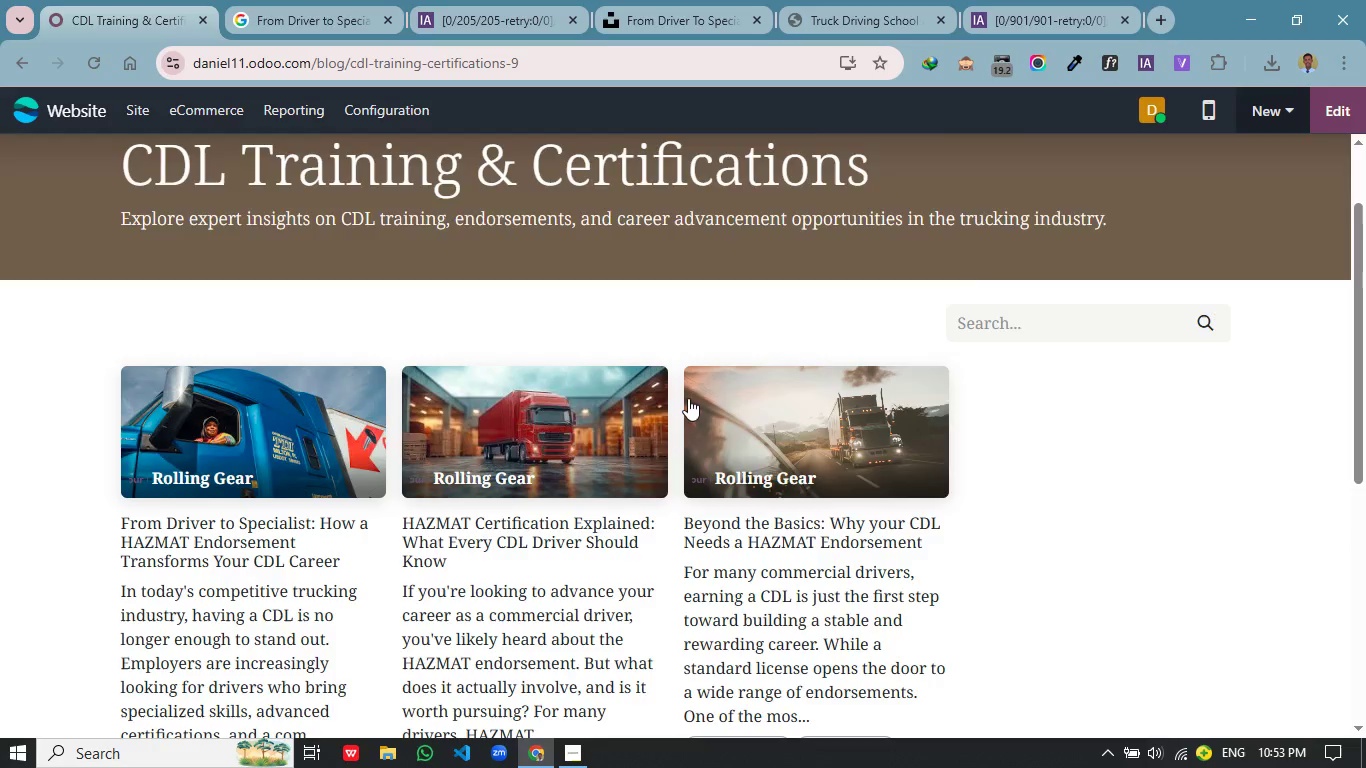 
left_click([595, 353])
 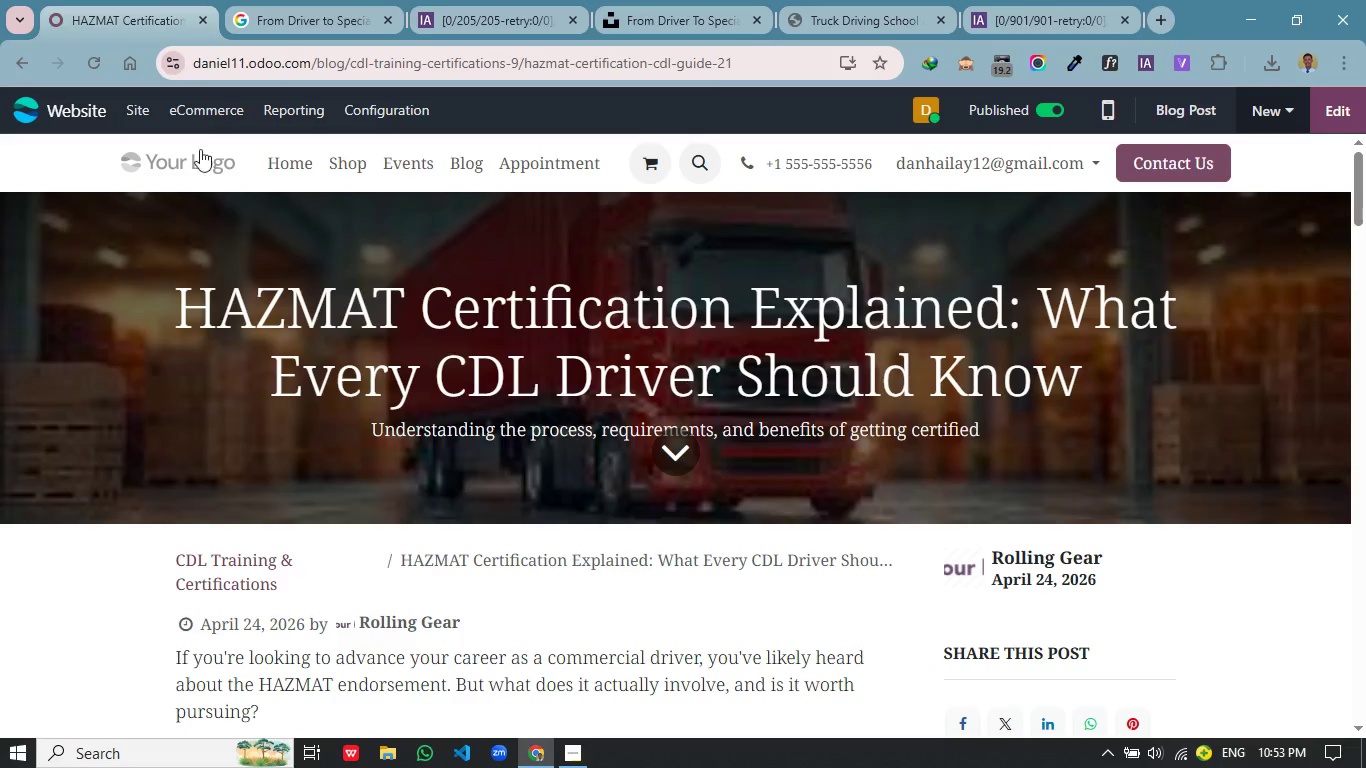 
scroll: coordinate [688, 398], scroll_direction: down, amount: 2.0
 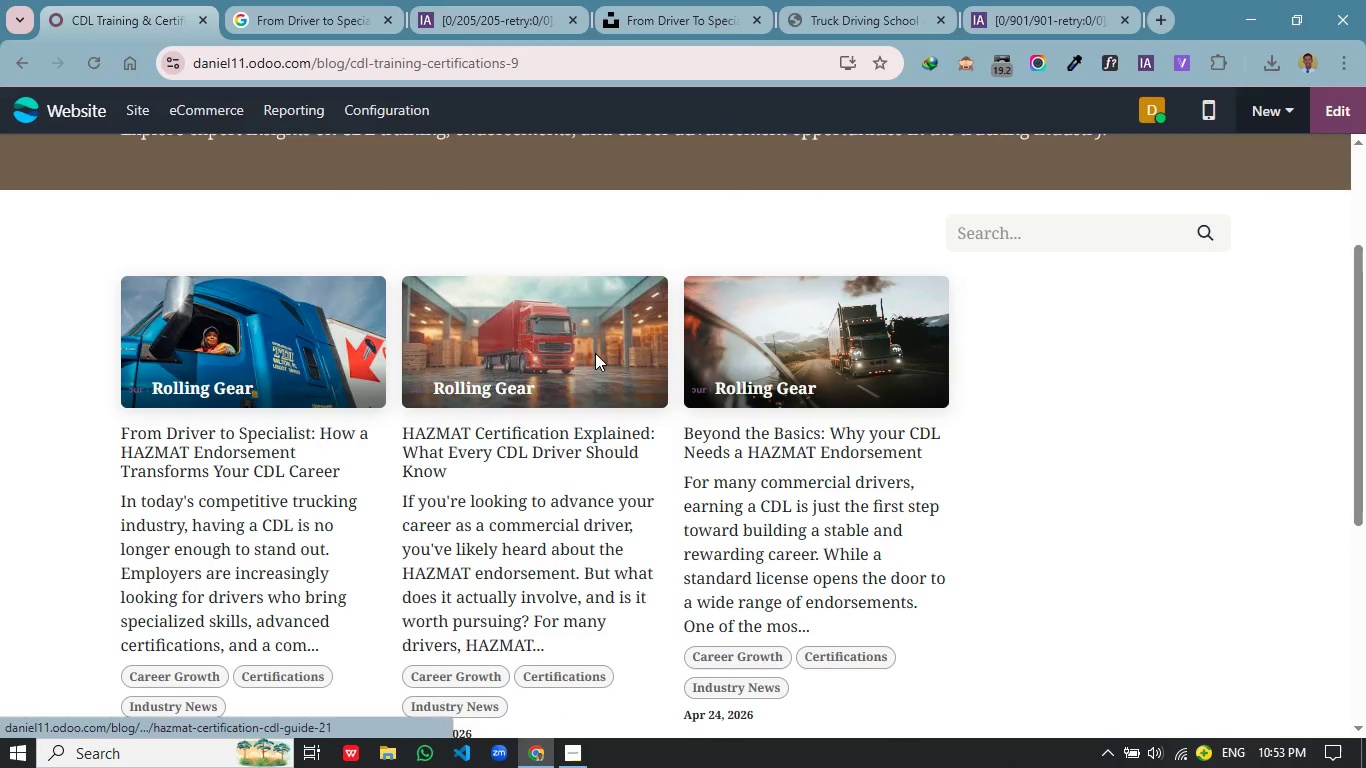 
left_click([141, 115])
 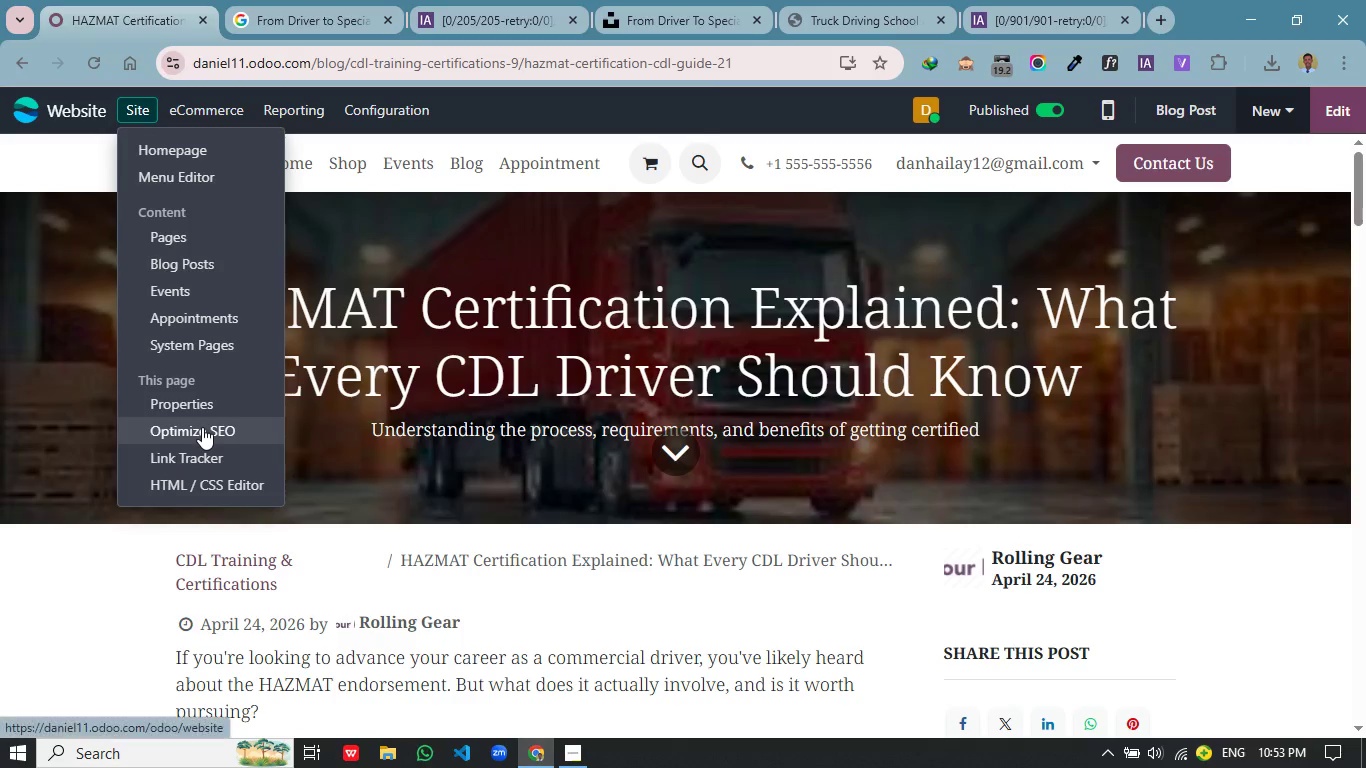 
left_click([202, 427])
 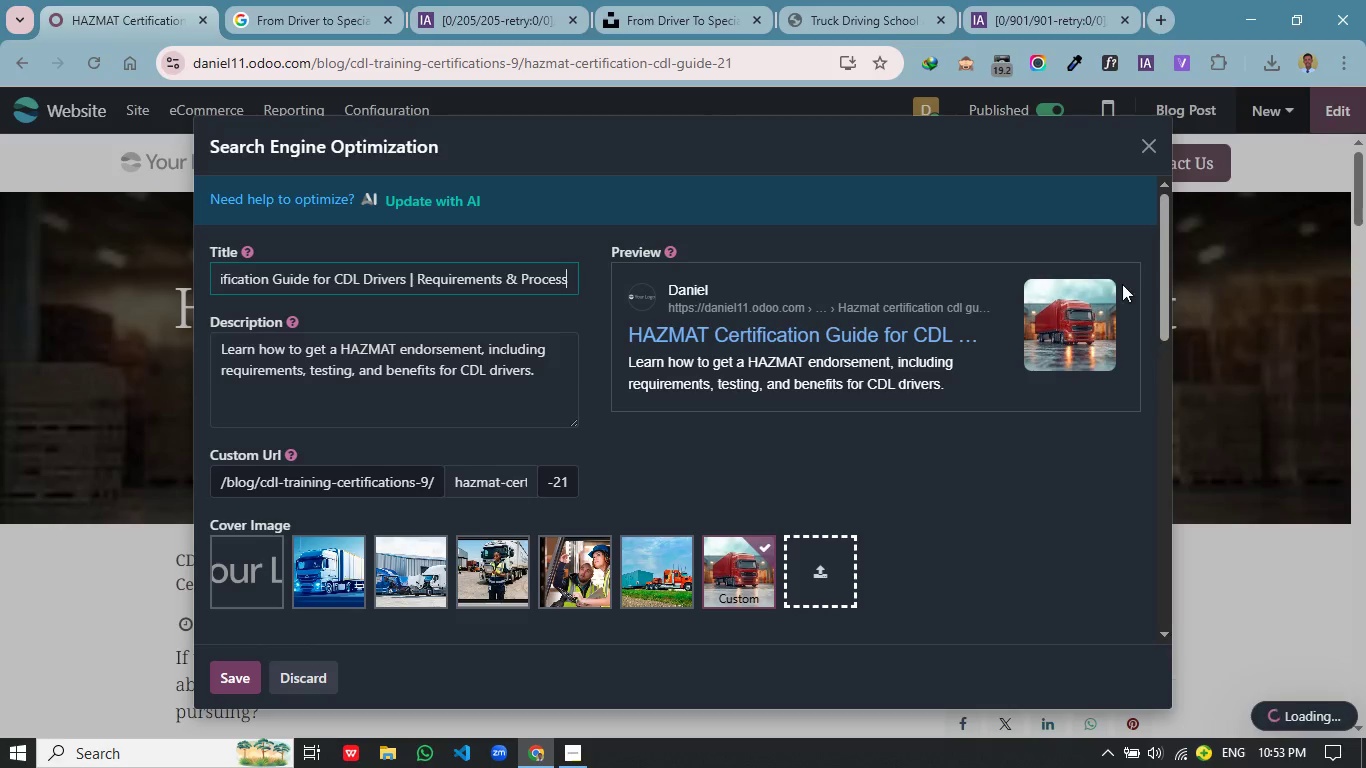 
wait(5.11)
 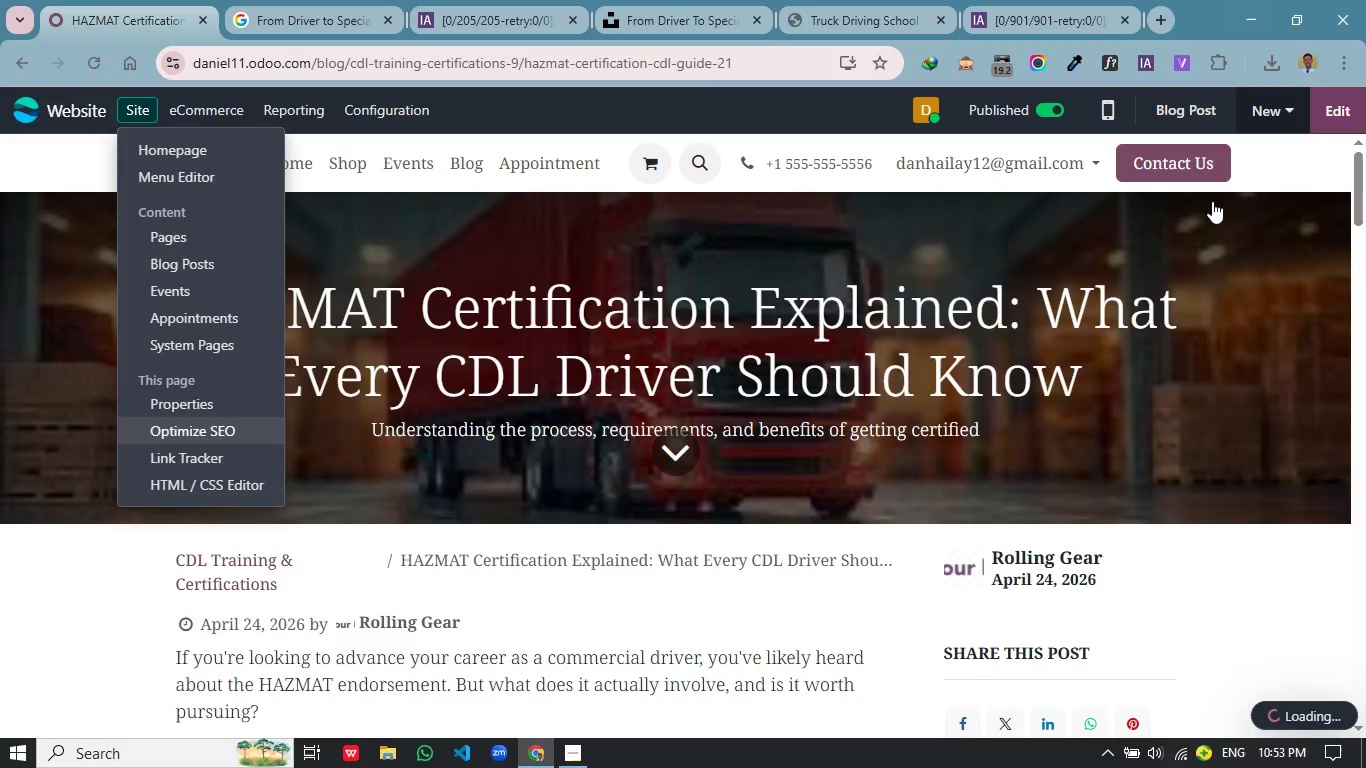 
scroll: coordinate [584, 433], scroll_direction: up, amount: 1.0
 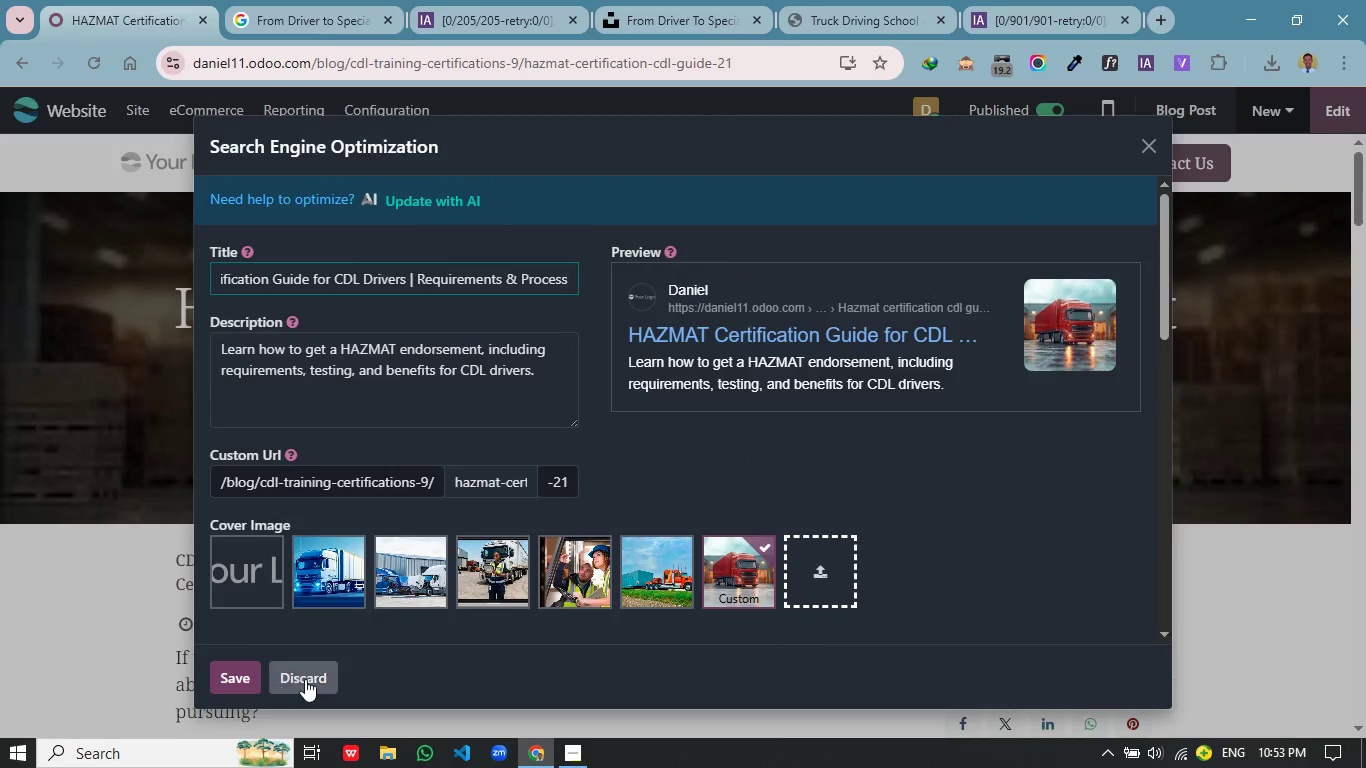 
left_click([305, 679])
 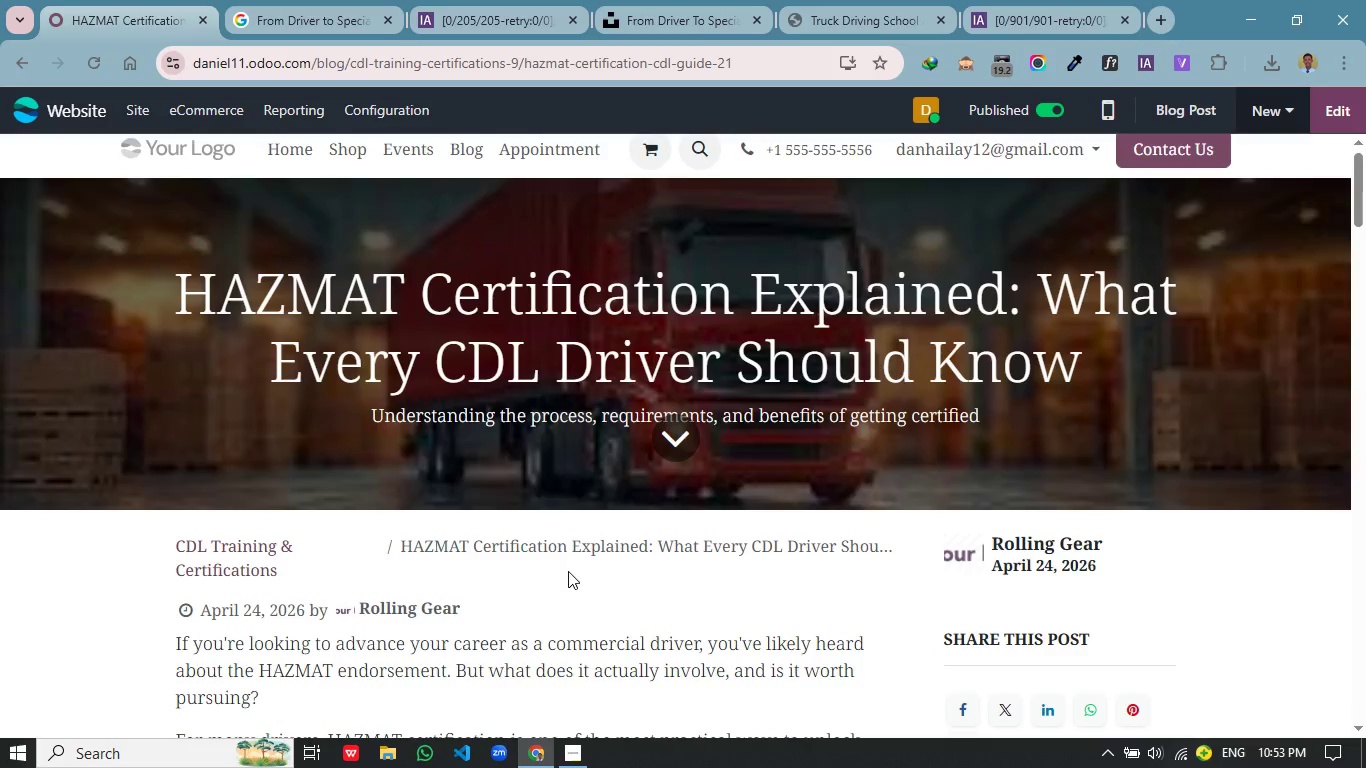 
scroll: coordinate [565, 573], scroll_direction: down, amount: 20.0
 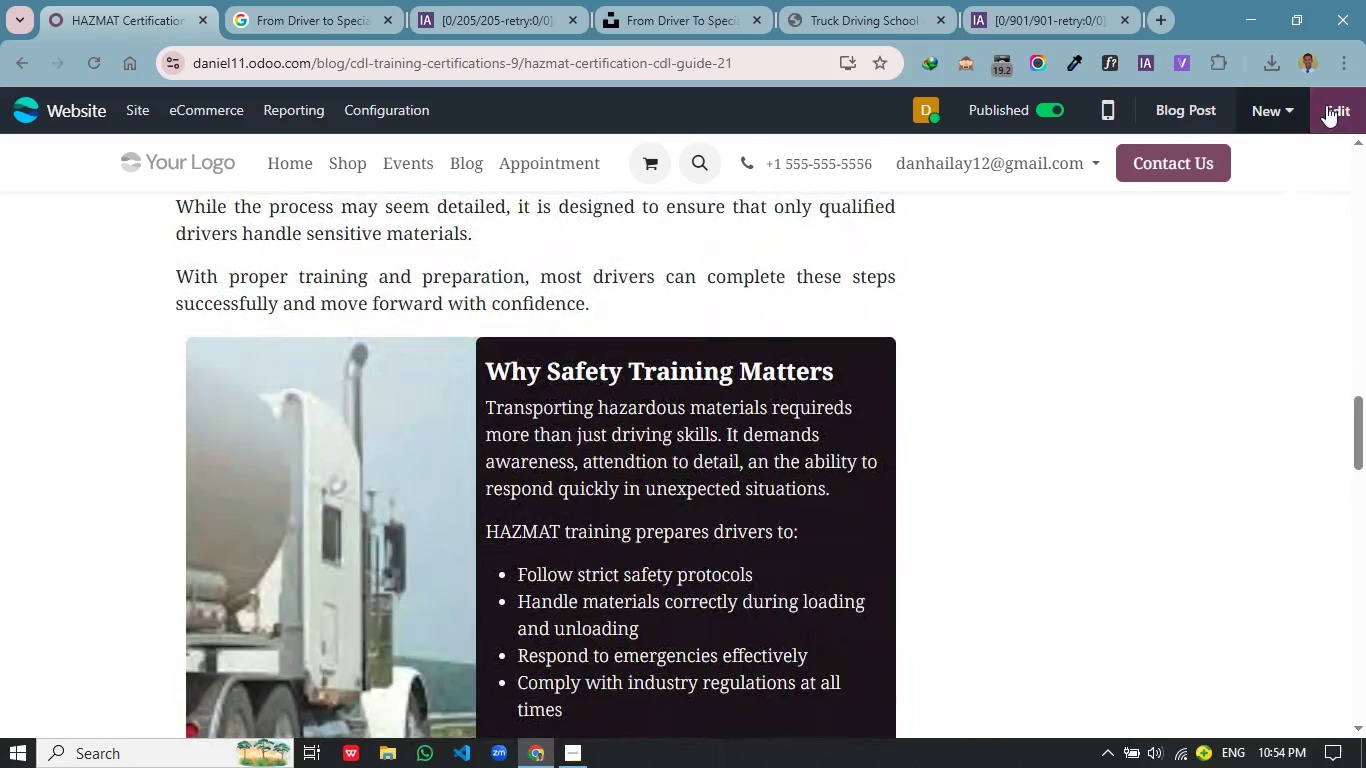 
left_click([1326, 105])
 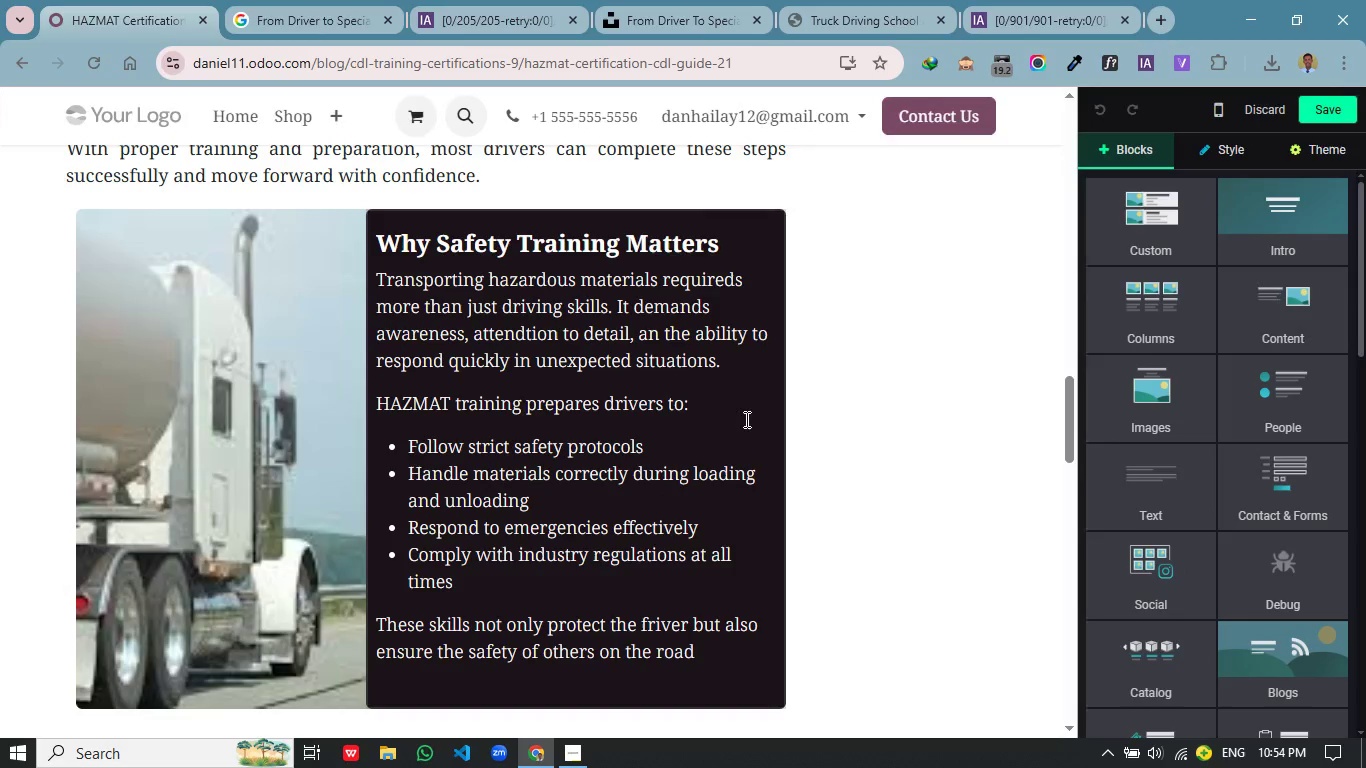 
left_click([745, 419])
 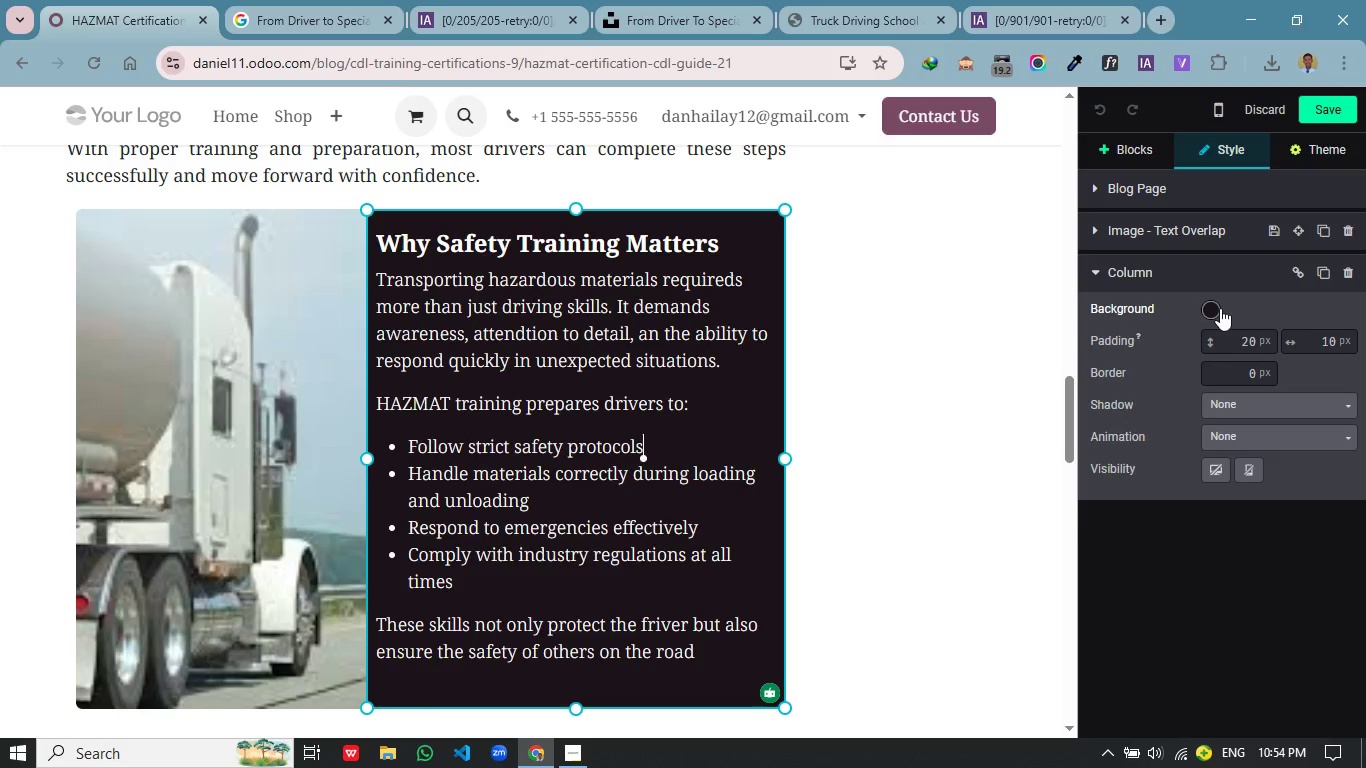 
left_click([1220, 308])
 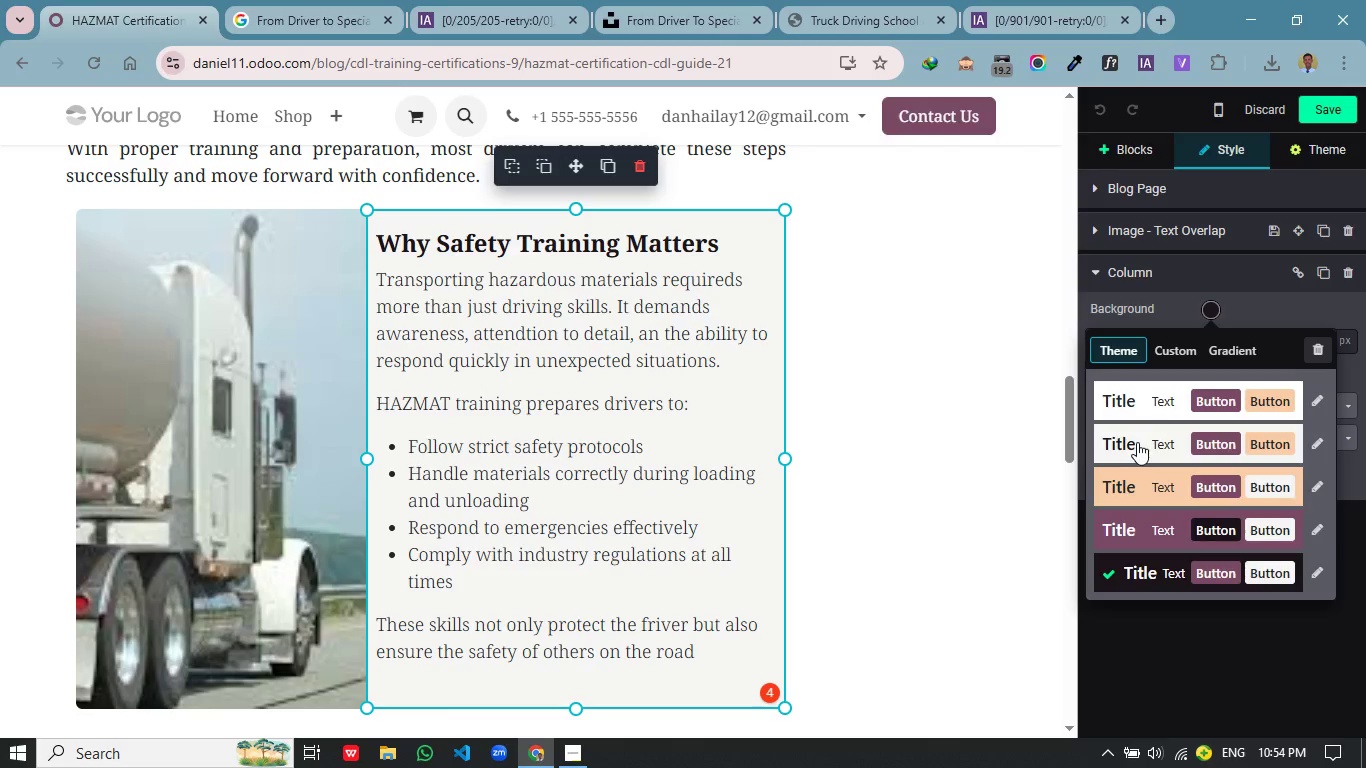 
left_click([1144, 441])
 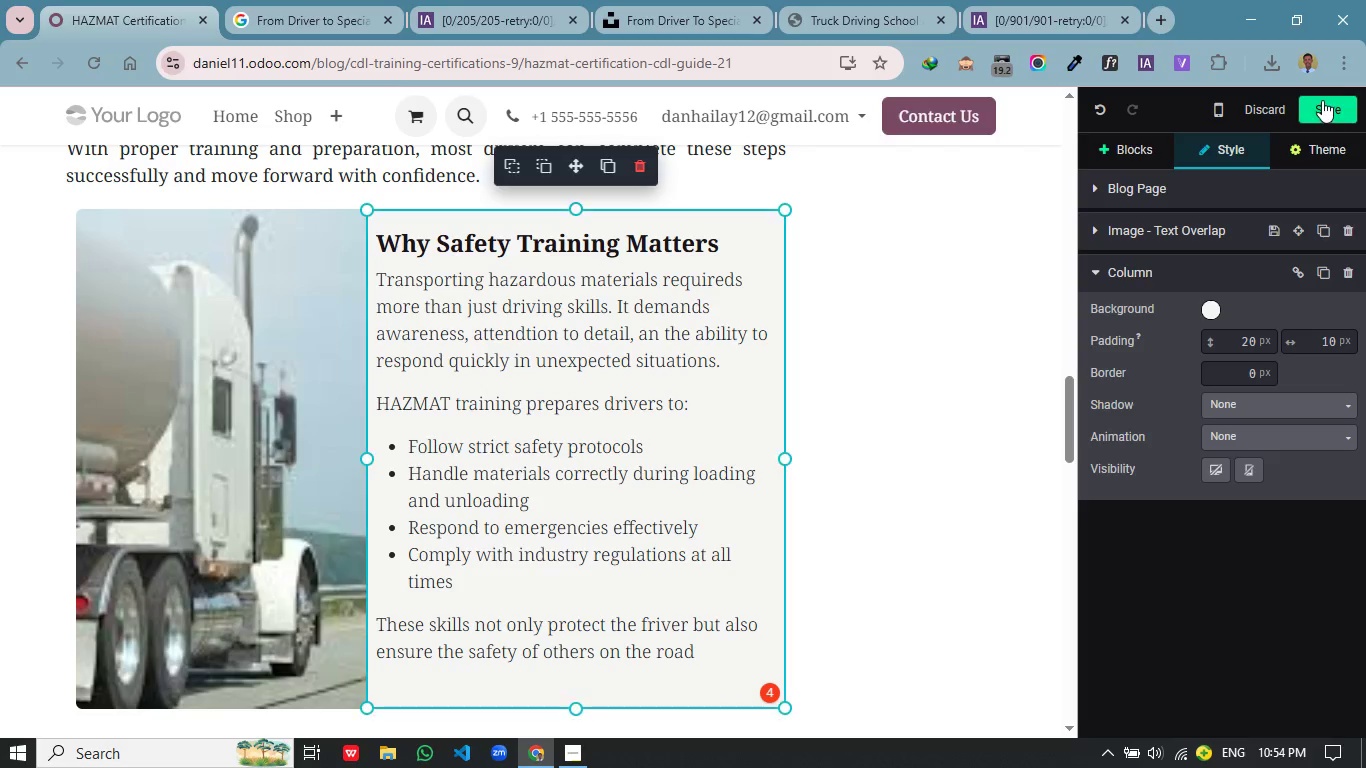 
left_click([1322, 100])
 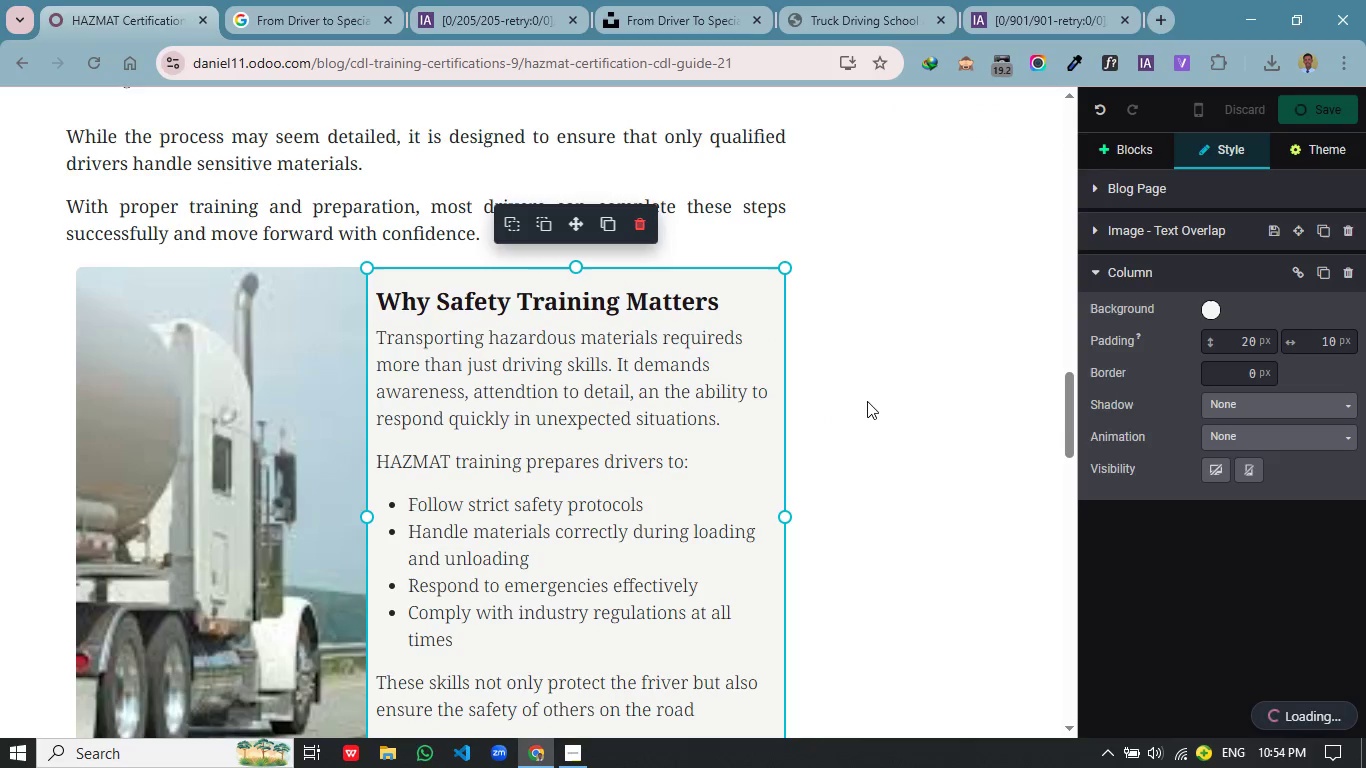 
scroll: coordinate [867, 403], scroll_direction: down, amount: 18.0
 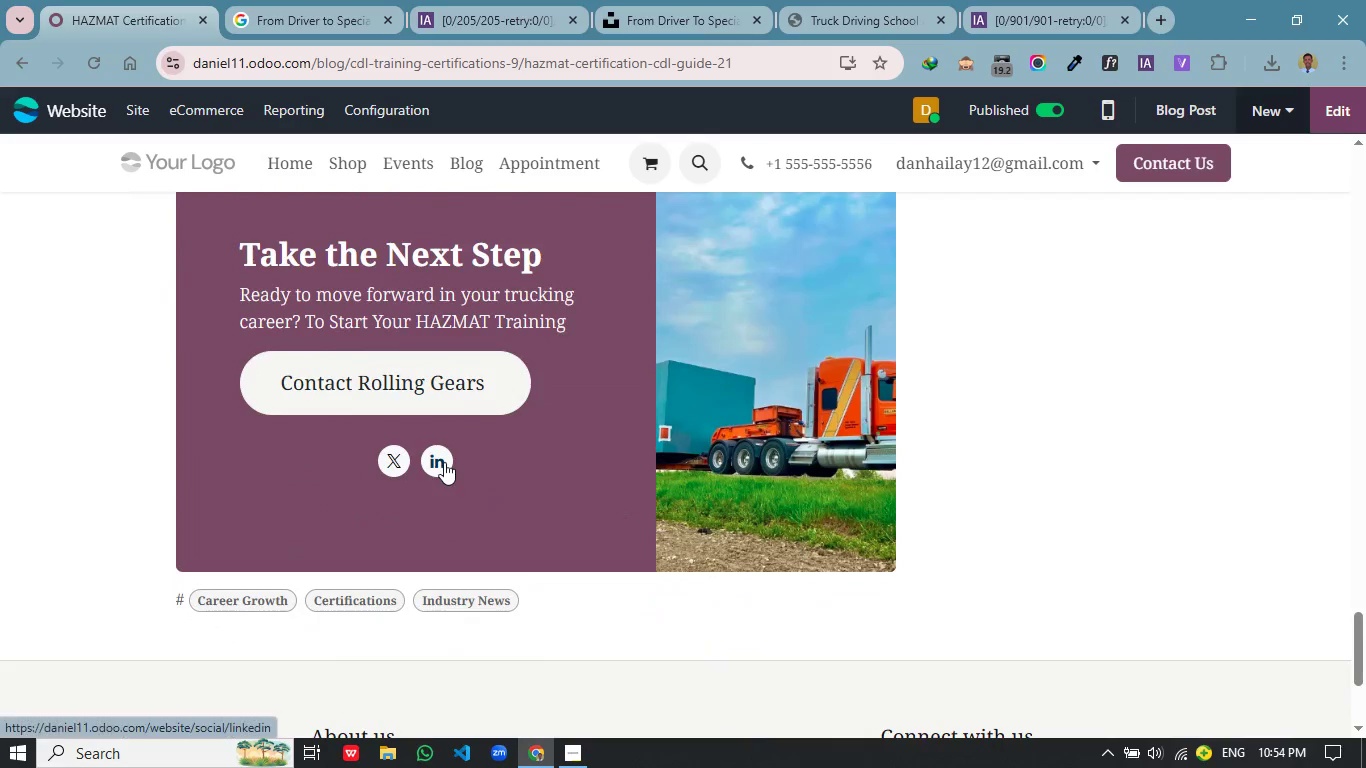 
left_click([444, 462])
 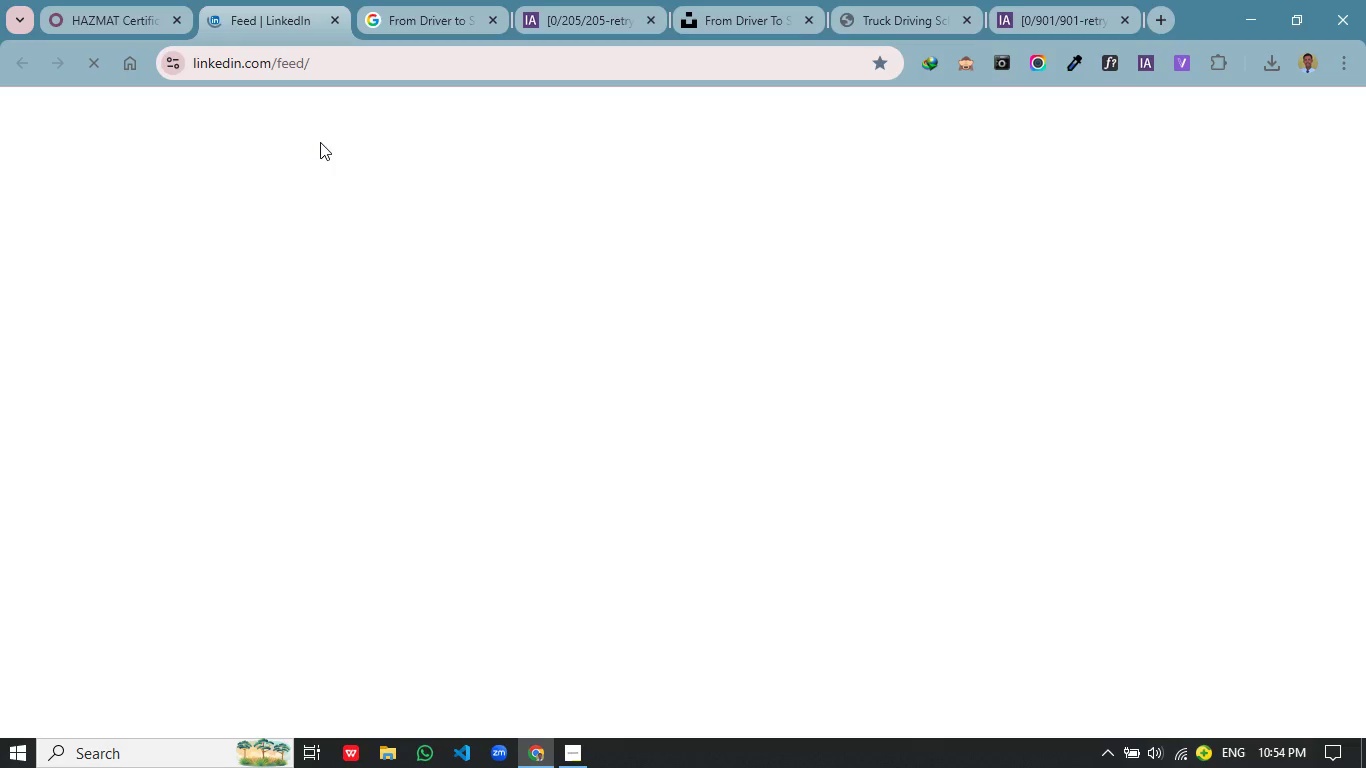 
wait(14.58)
 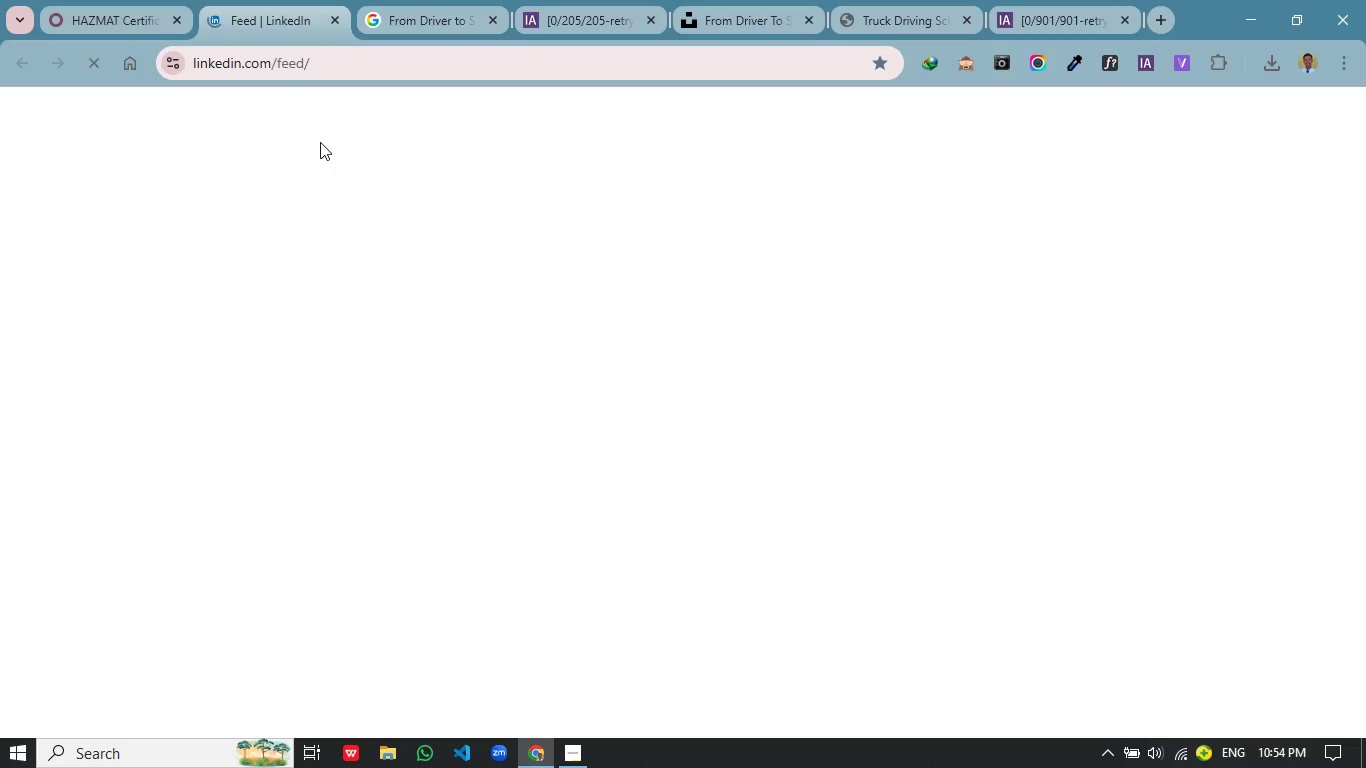 
left_click([122, 21])
 